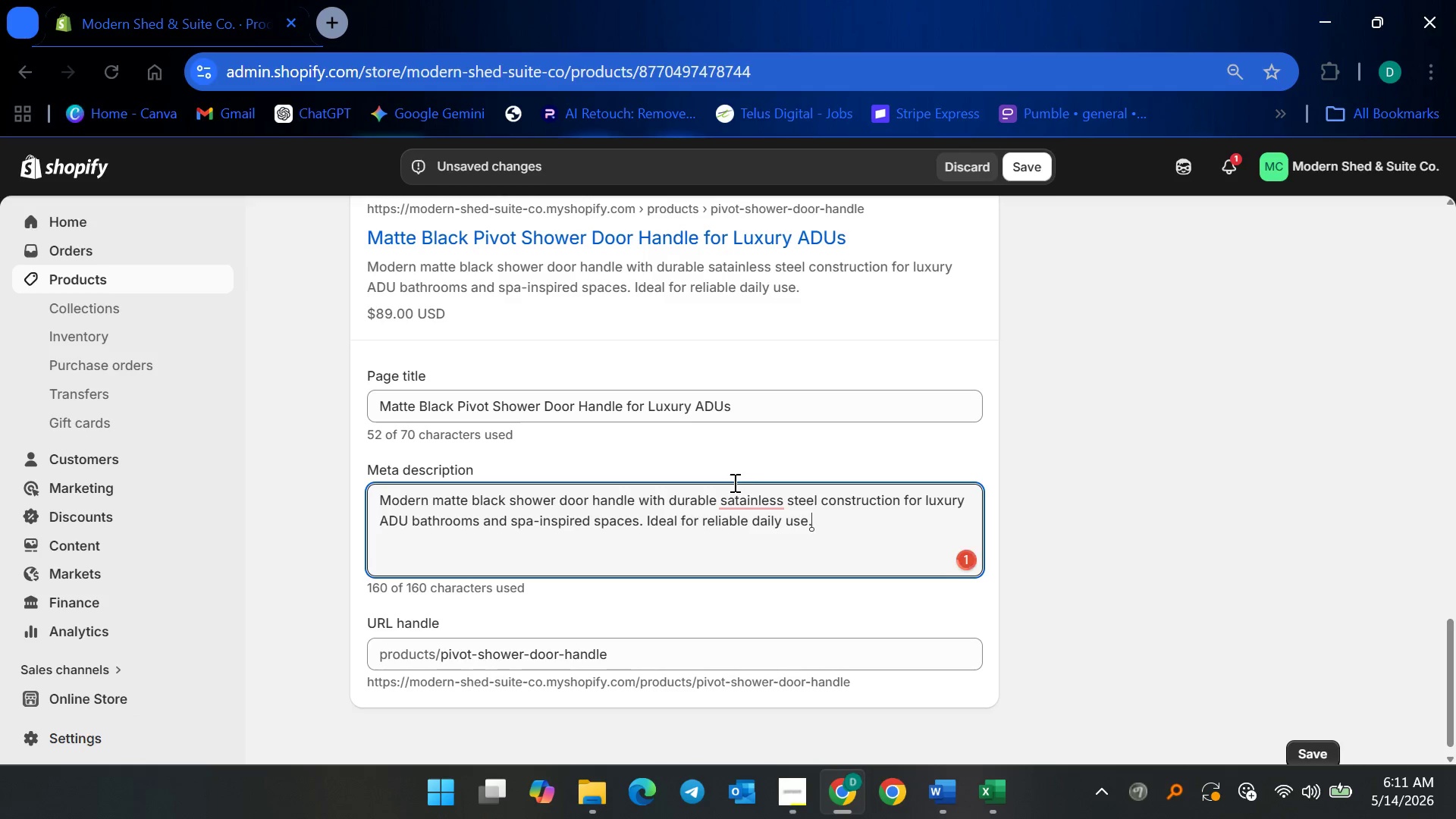 
left_click([733, 500])
 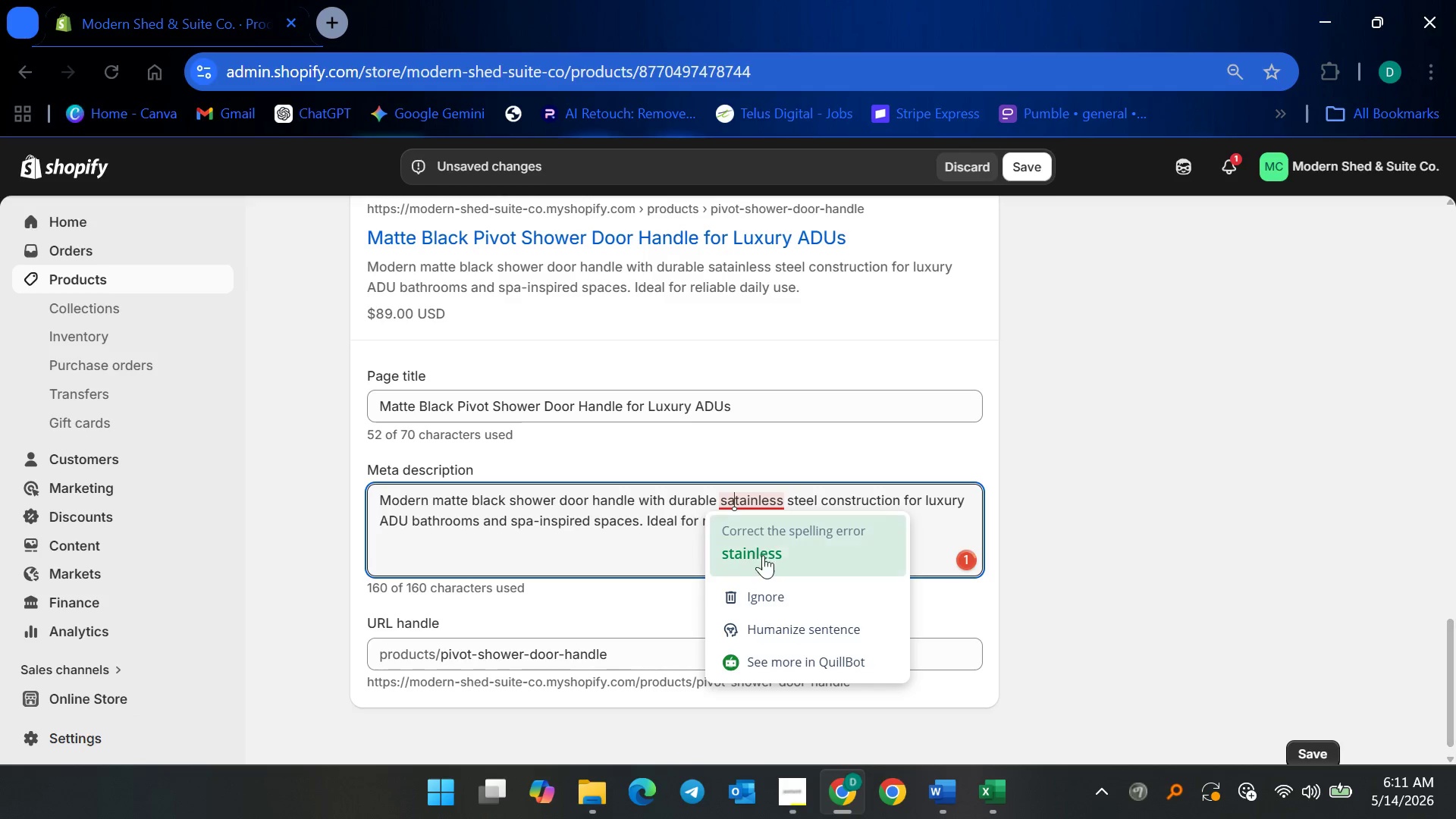 
left_click([767, 558])
 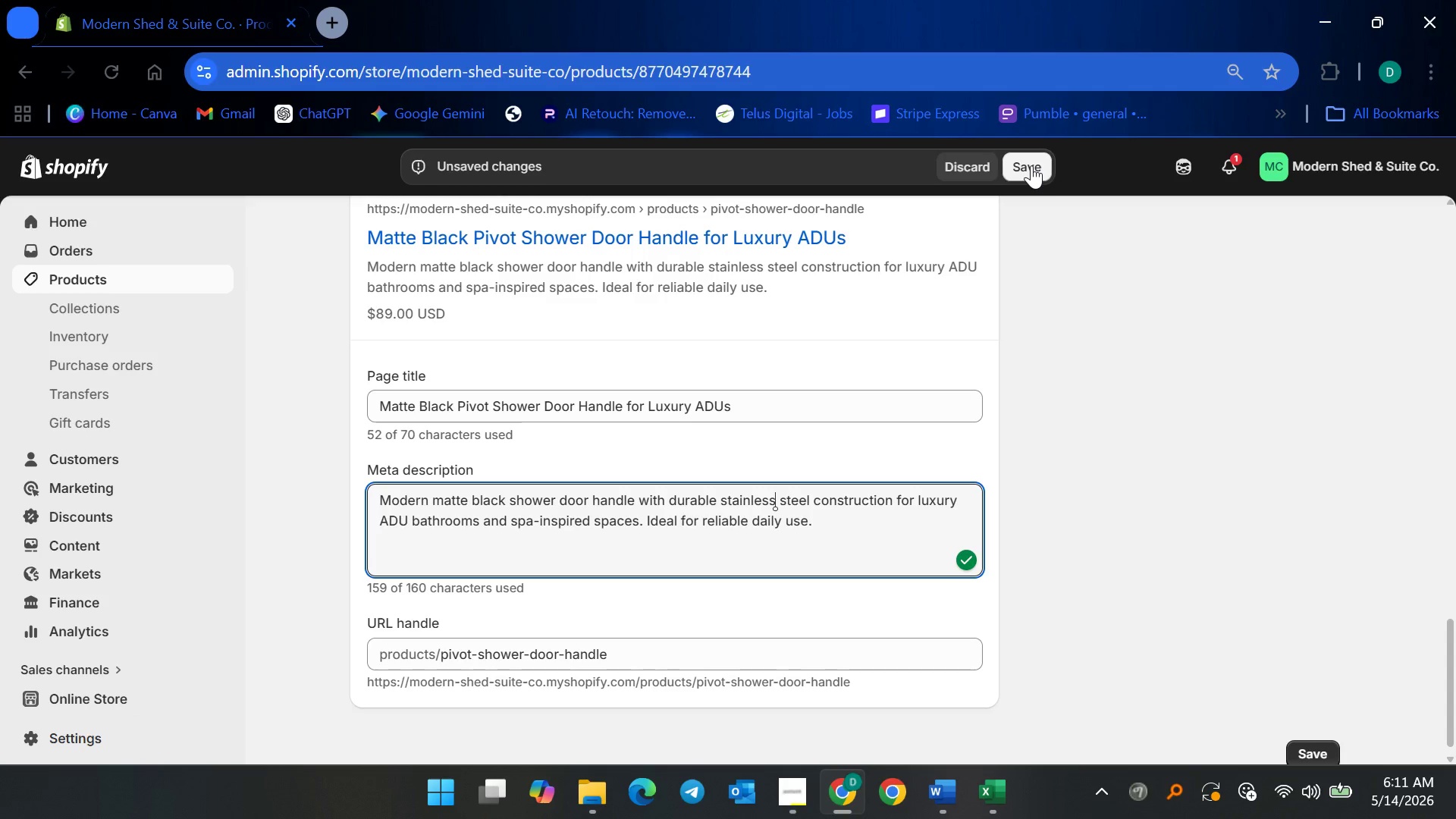 
left_click([1031, 163])
 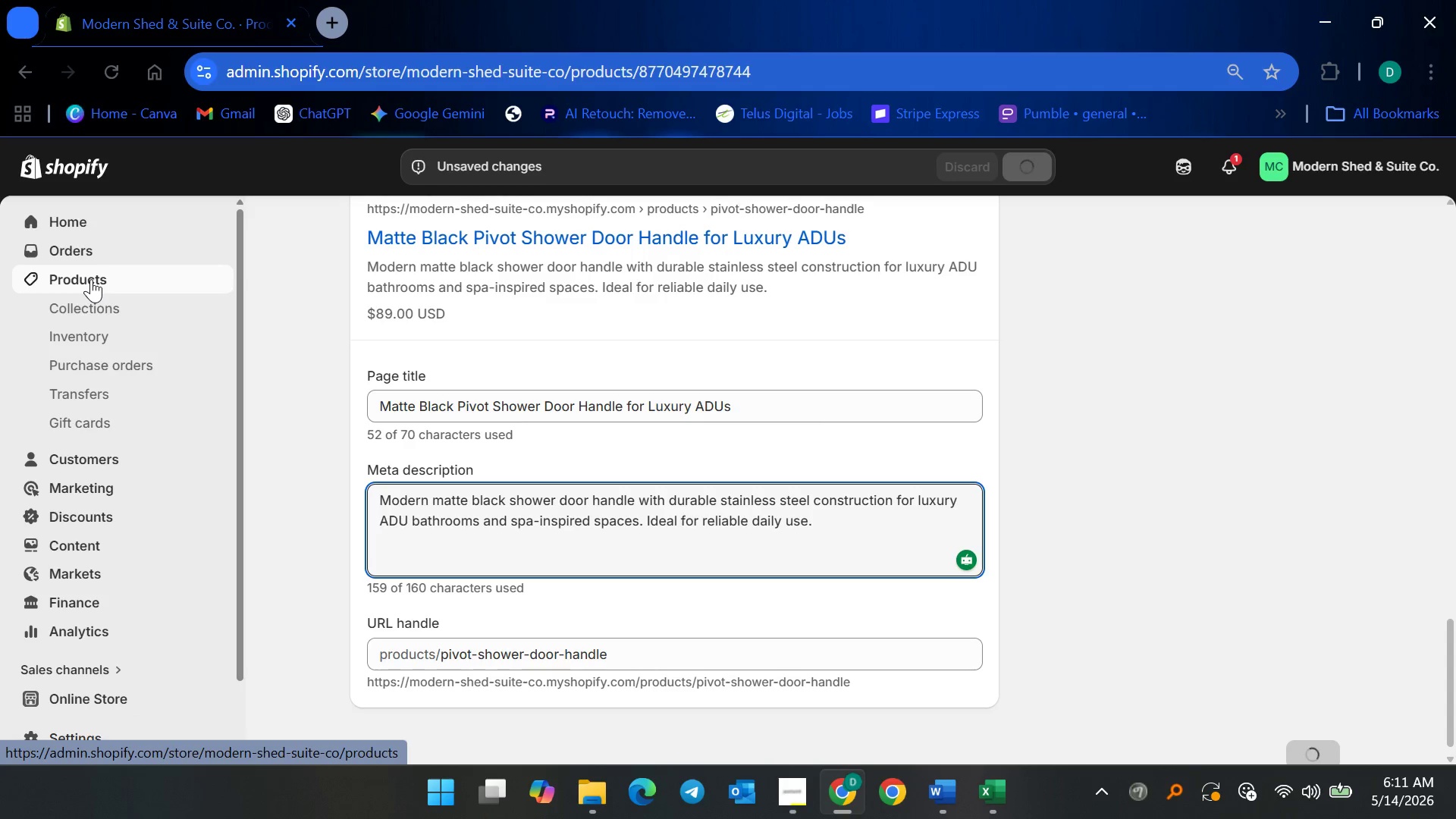 
wait(5.81)
 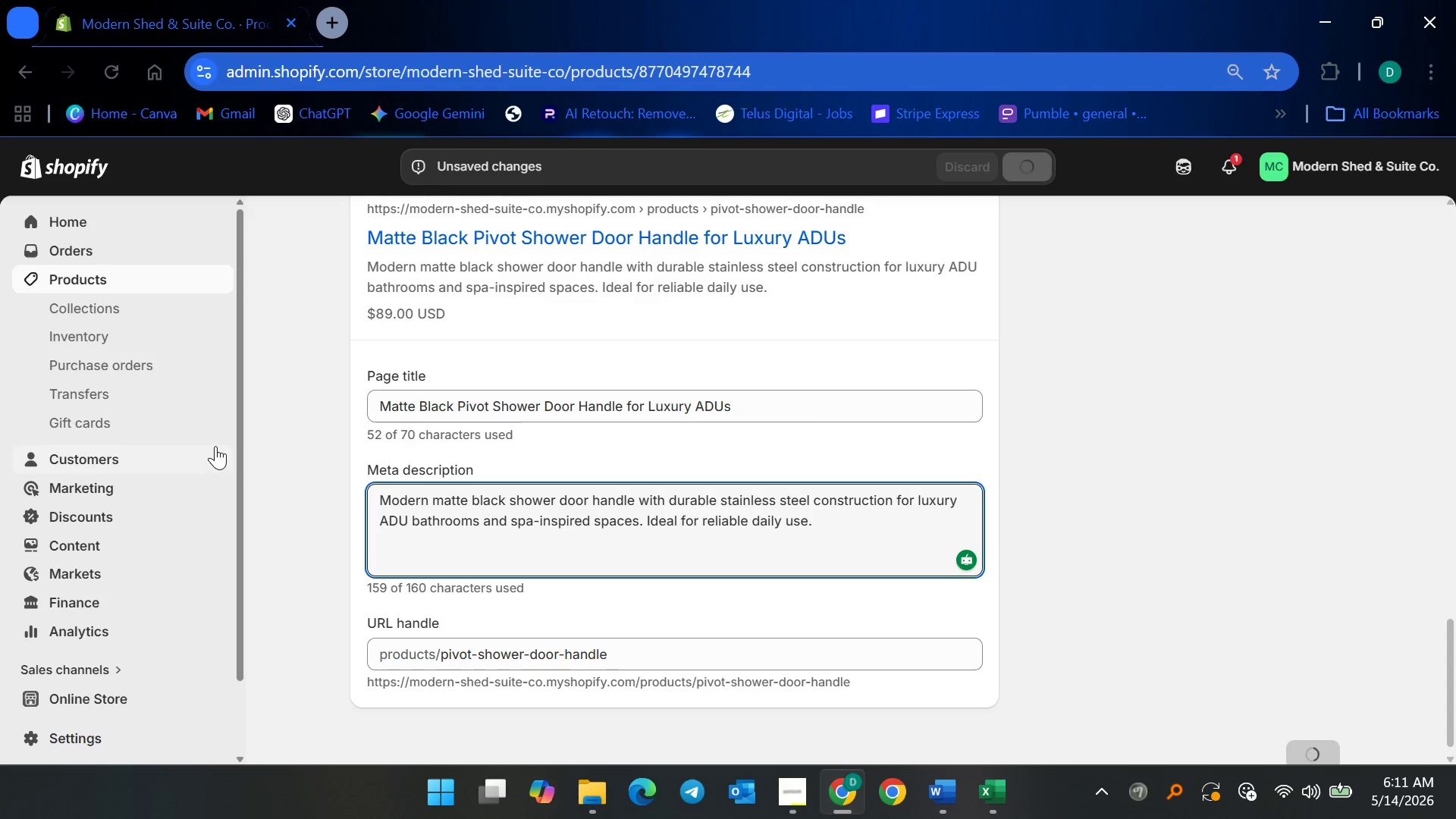 
left_click([91, 278])
 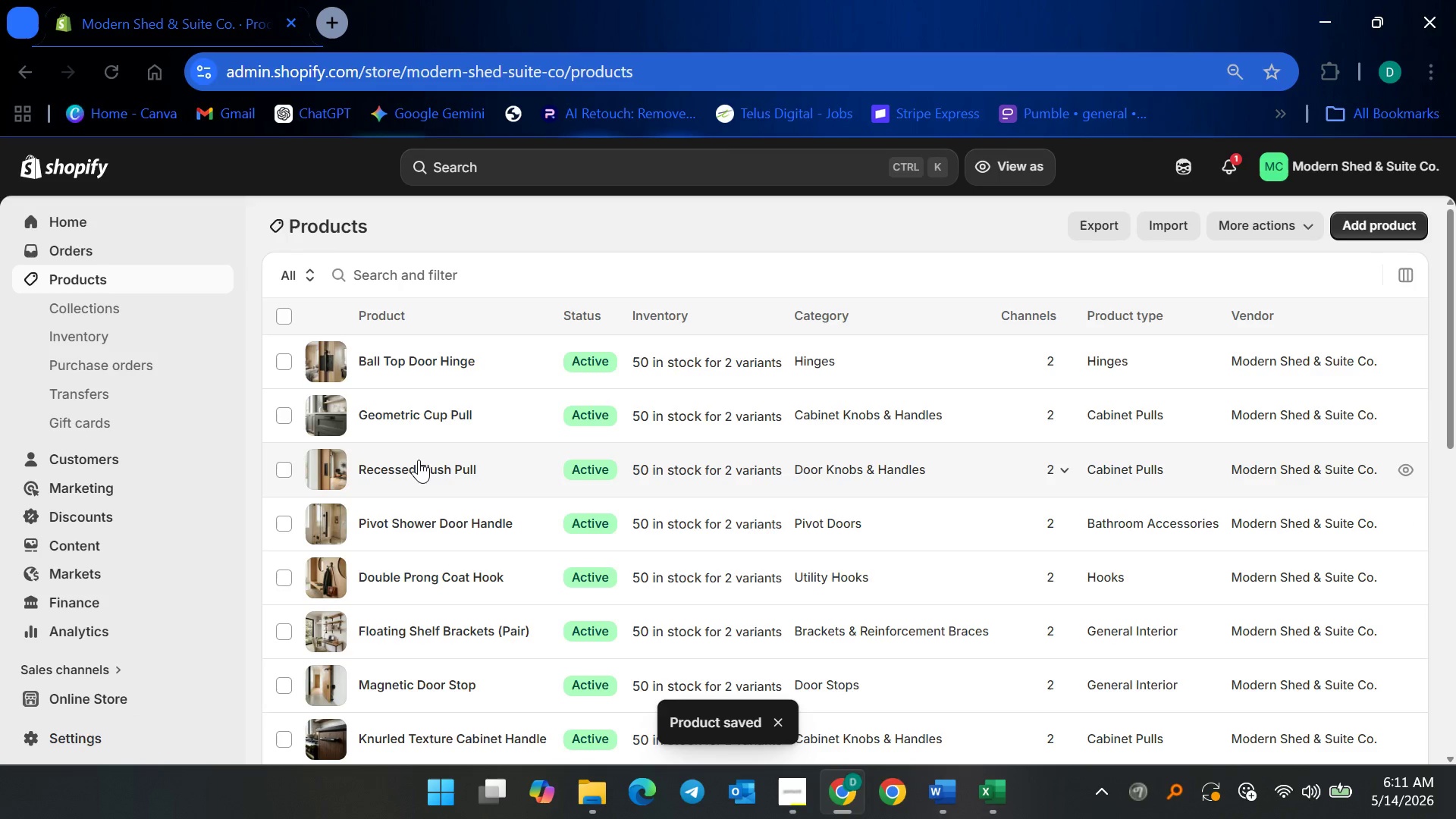 
left_click([417, 469])
 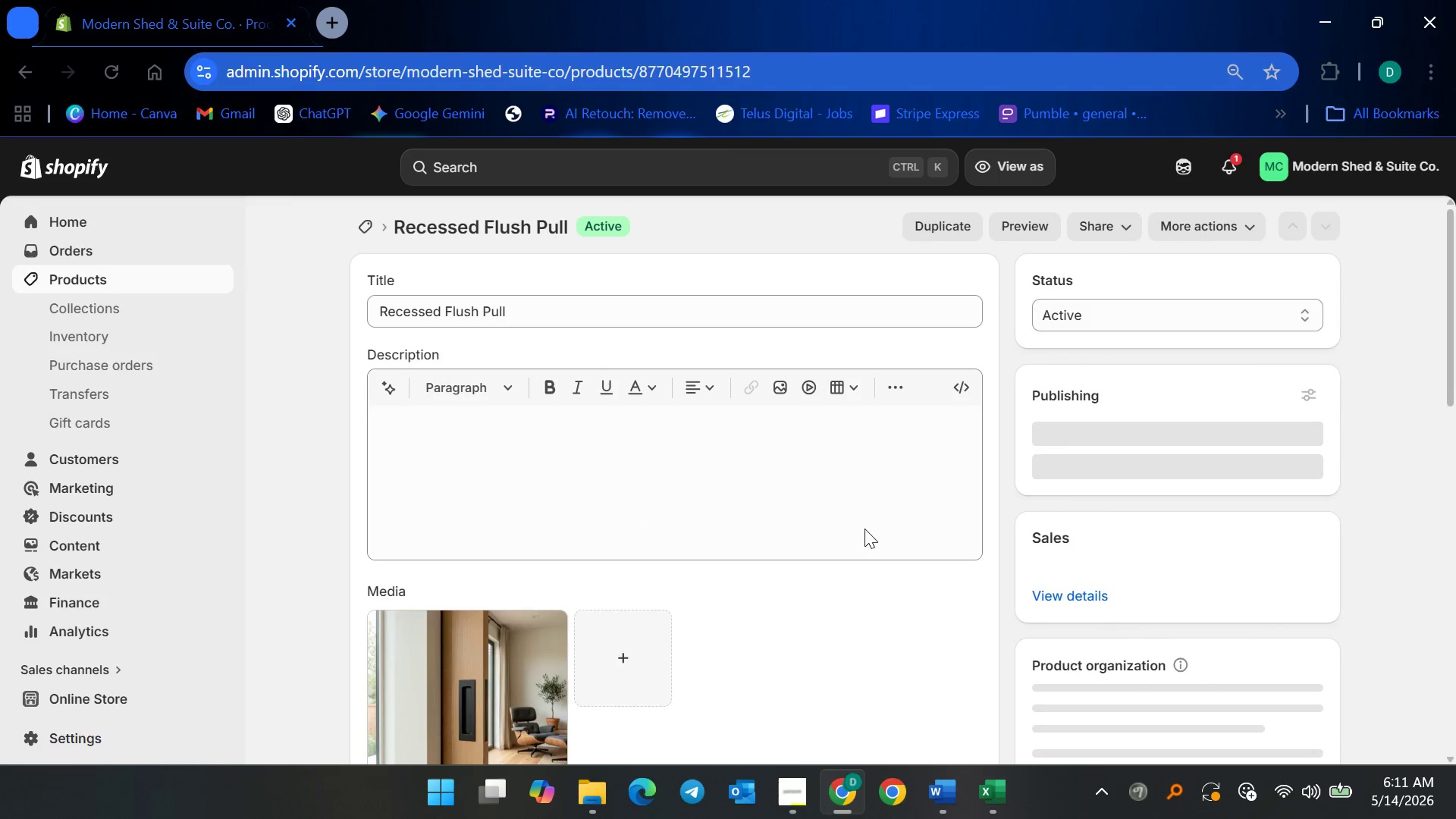 
scroll: coordinate [802, 570], scroll_direction: down, amount: 20.0
 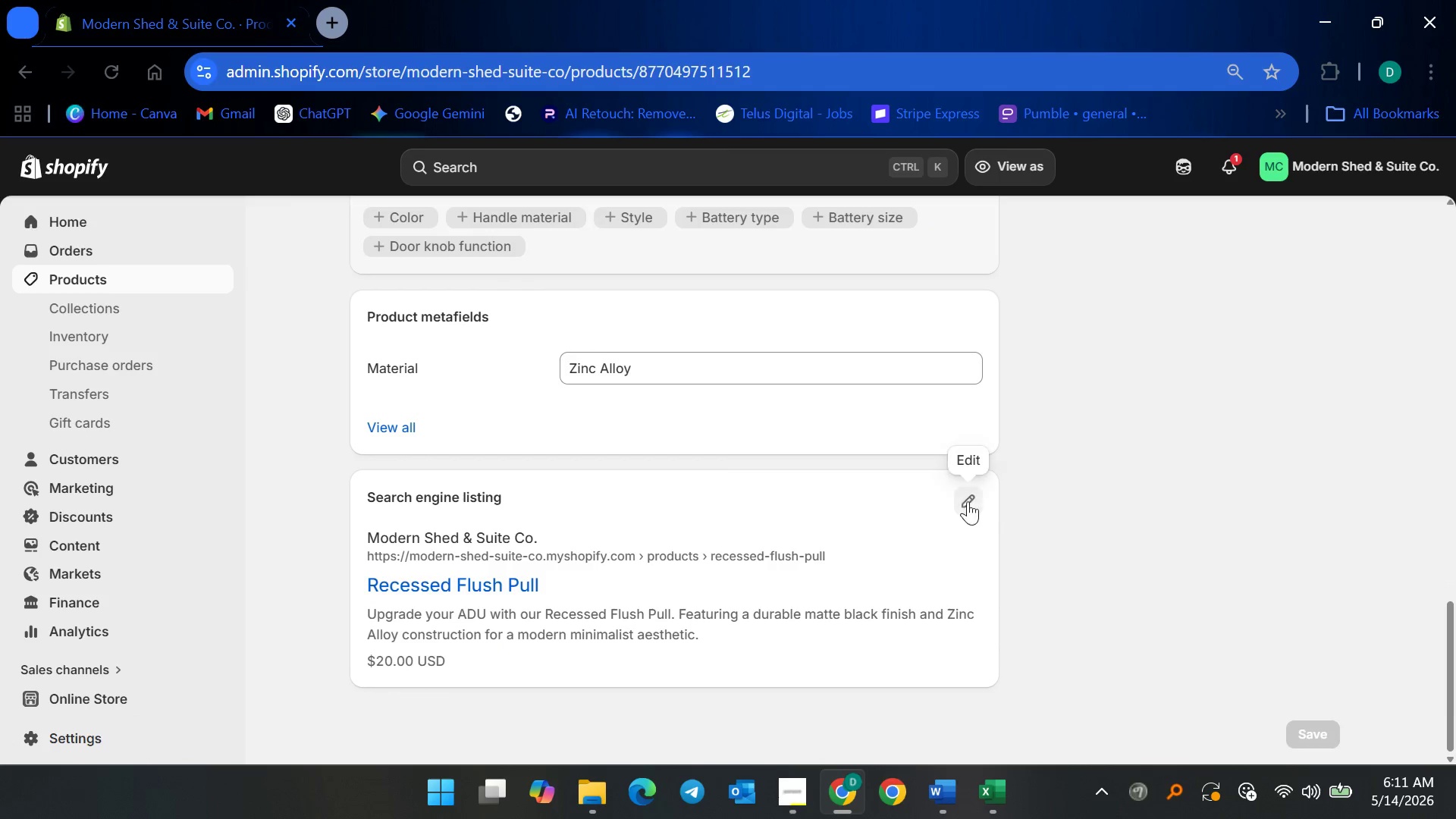 
left_click([965, 500])
 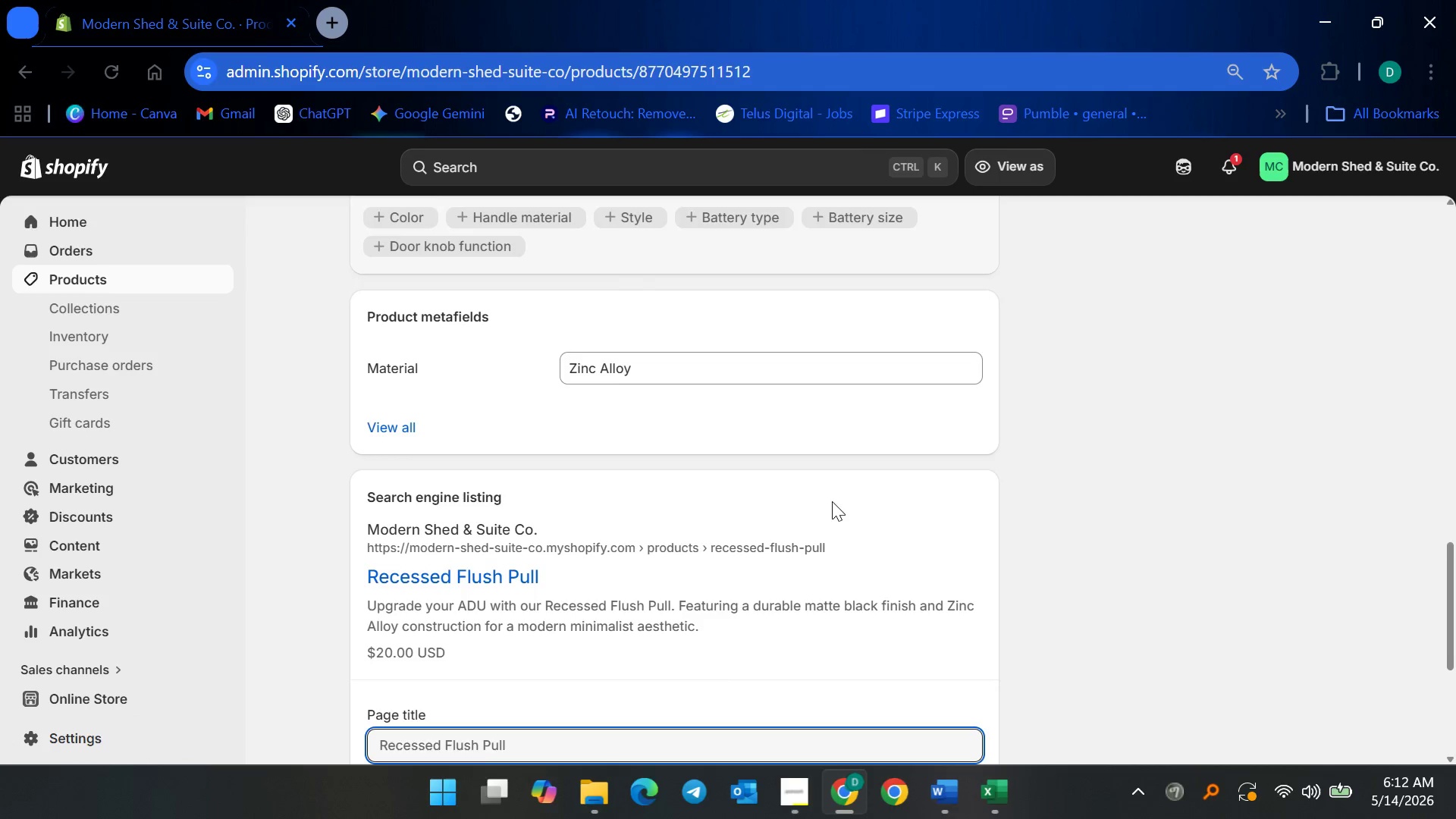 
scroll: coordinate [814, 511], scroll_direction: down, amount: 3.0
 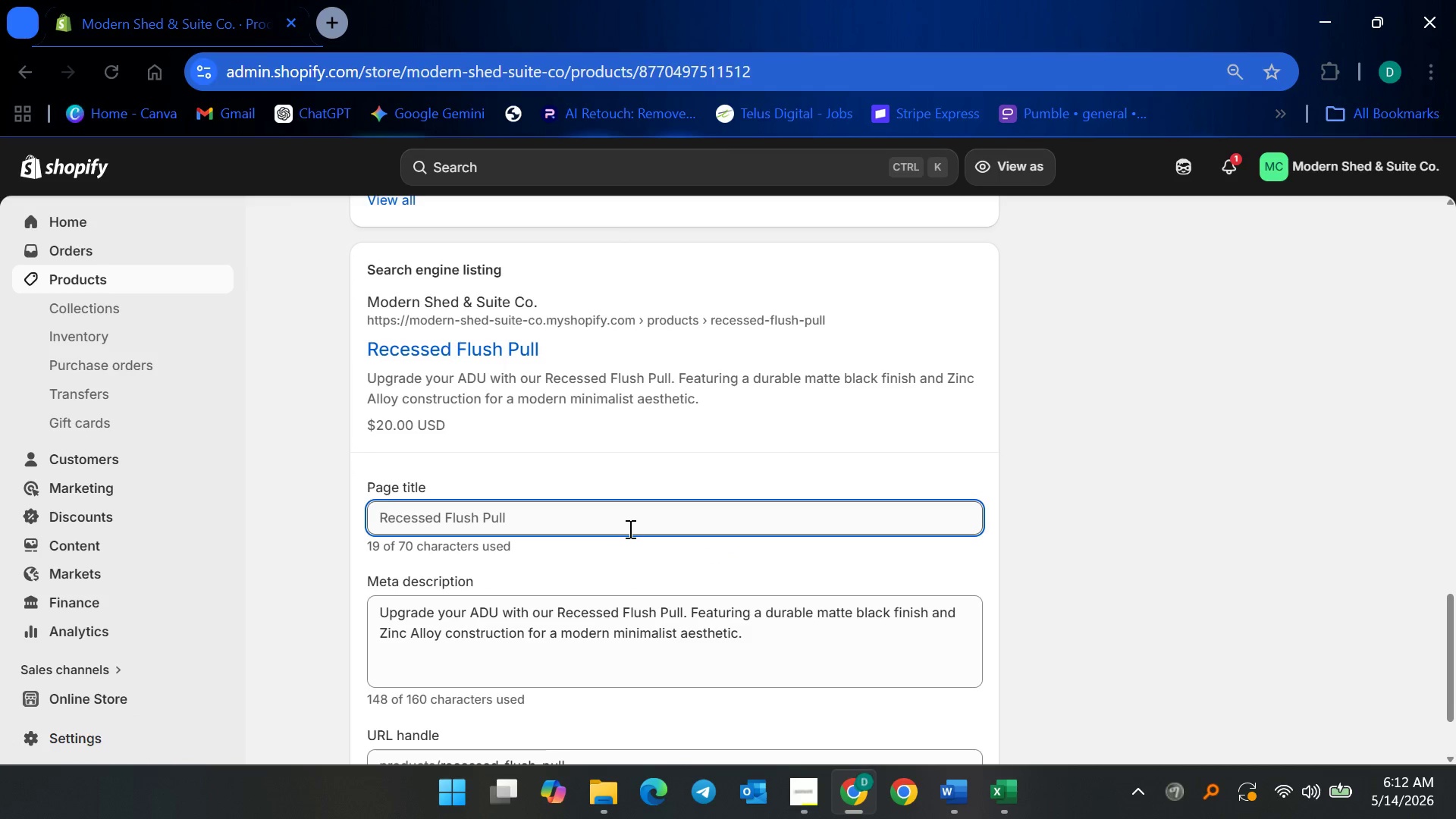 
left_click([629, 529])
 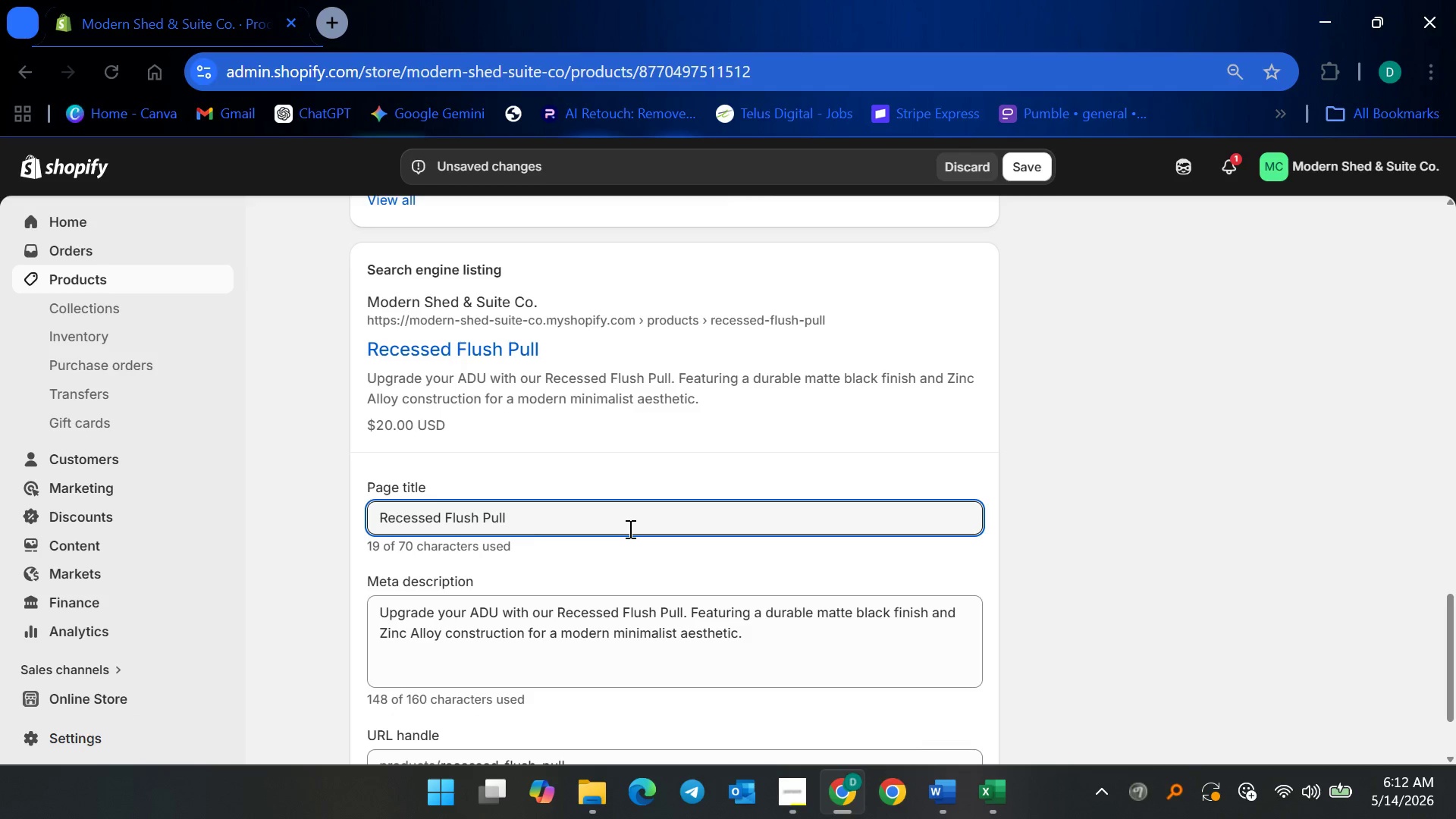 
wait(9.17)
 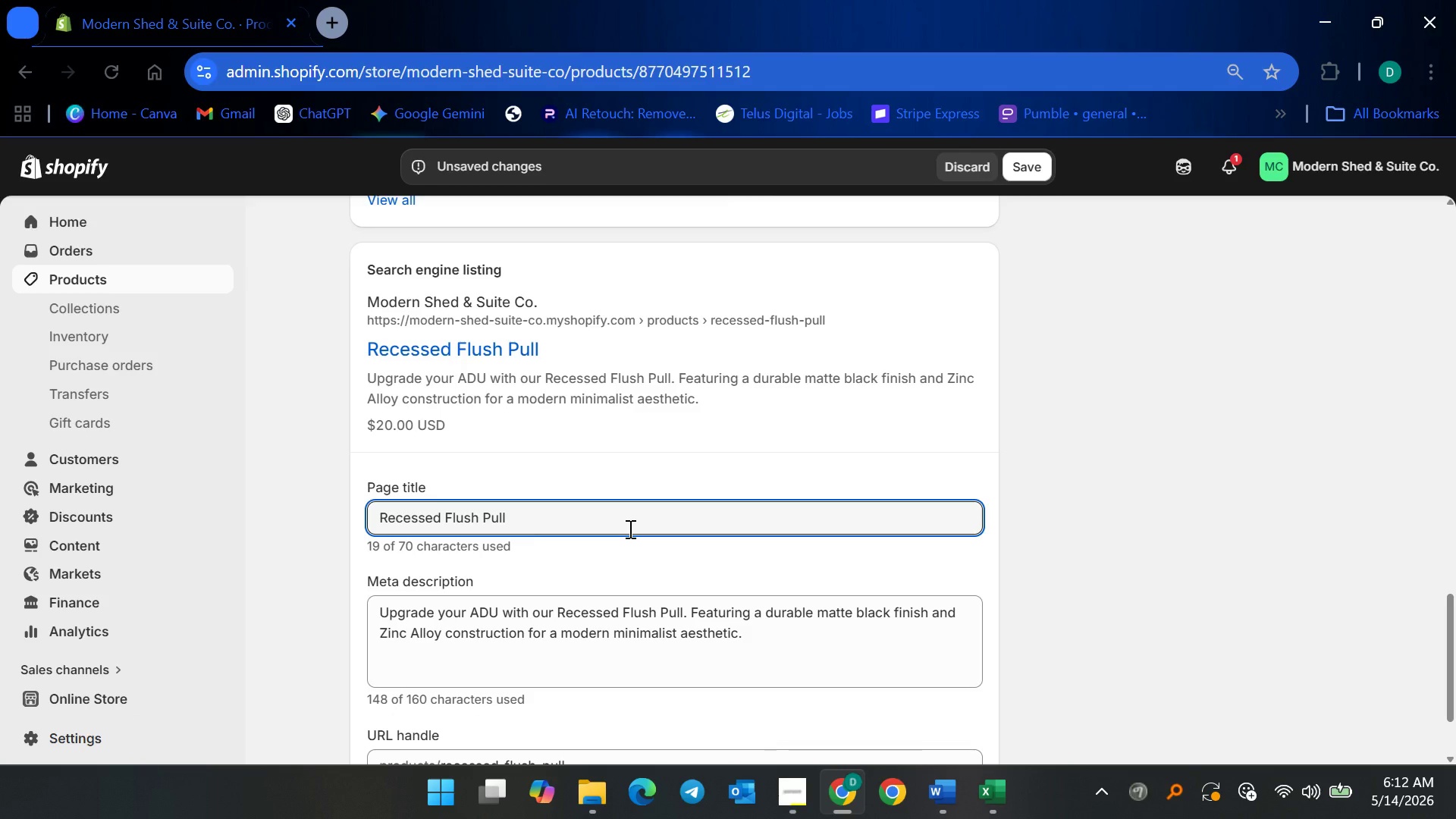 
key(Control+A)
 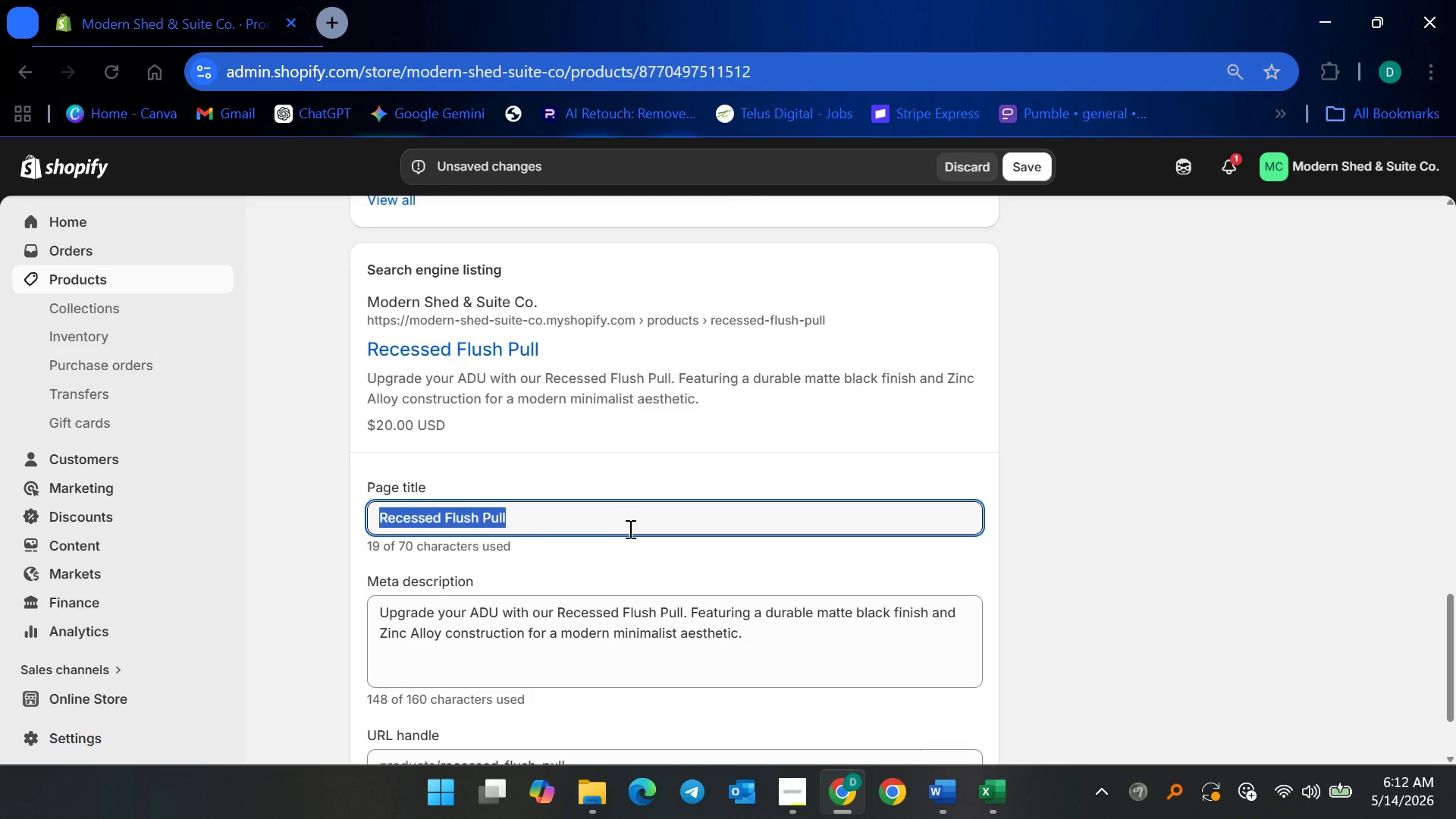 
type(Matte Black Recessed Flush Pull)
 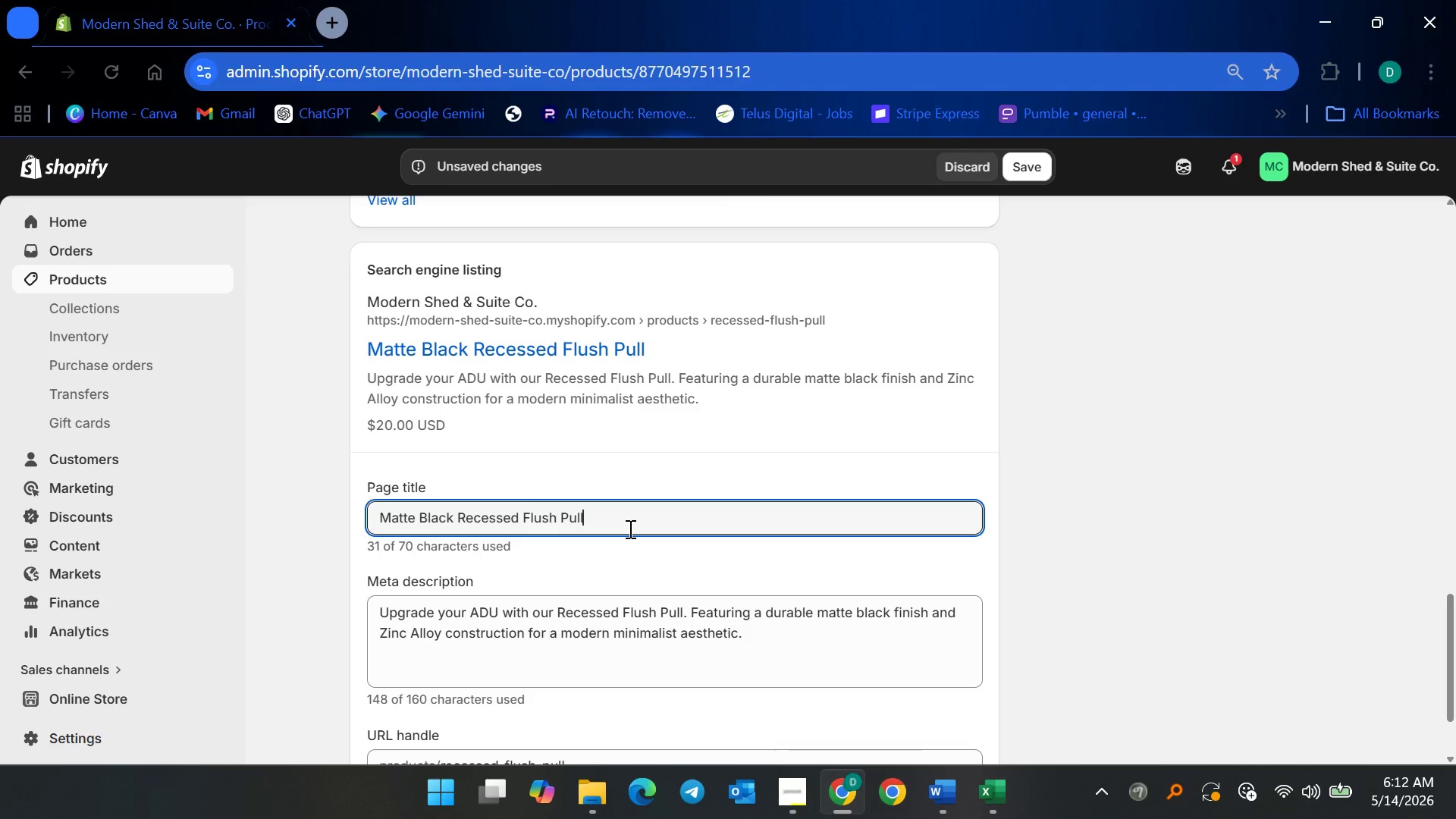 
type( for Modern Adu)
key(Backspace)
key(Backspace)
type(DUs)
 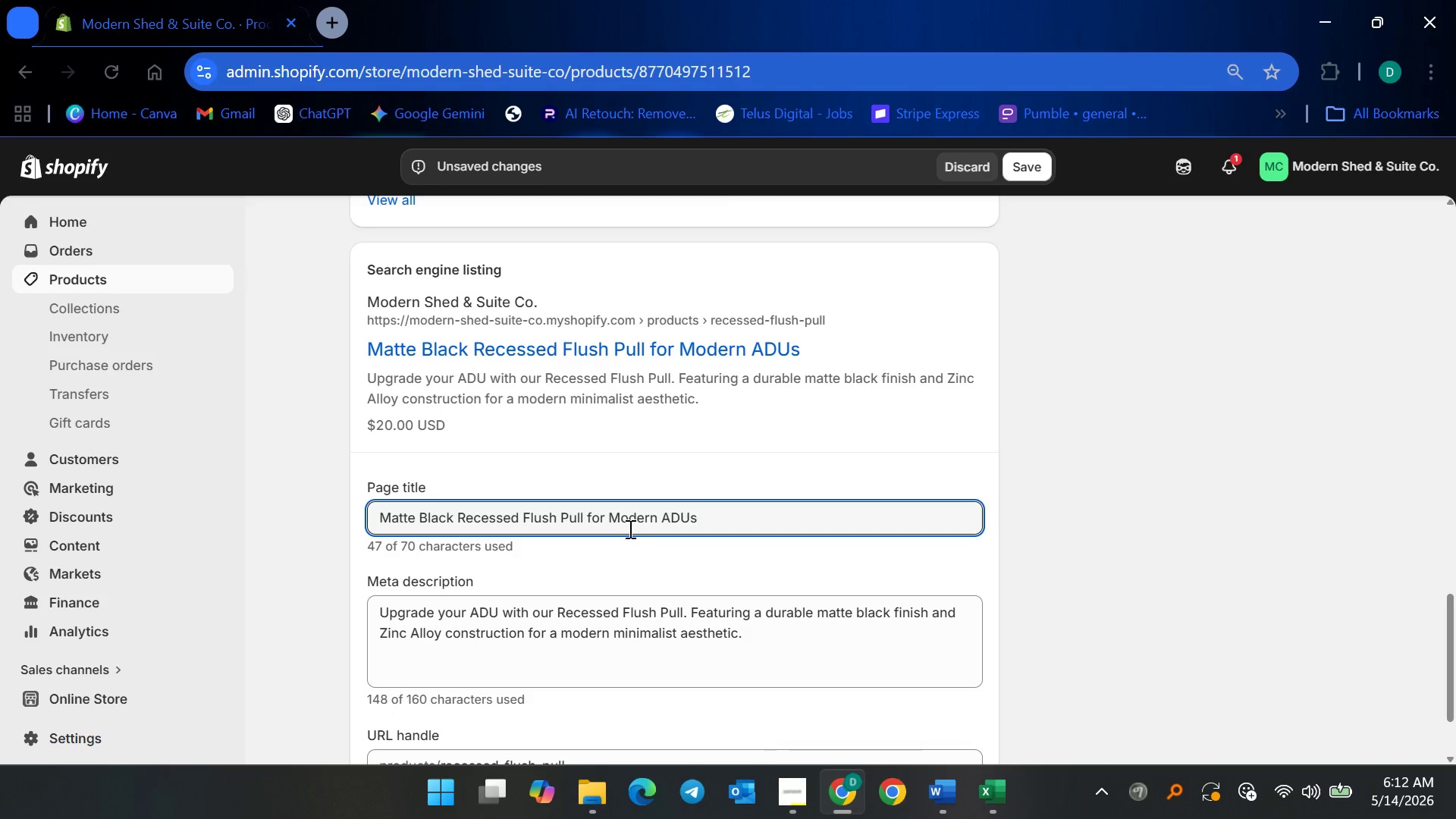 
left_click([627, 634])
 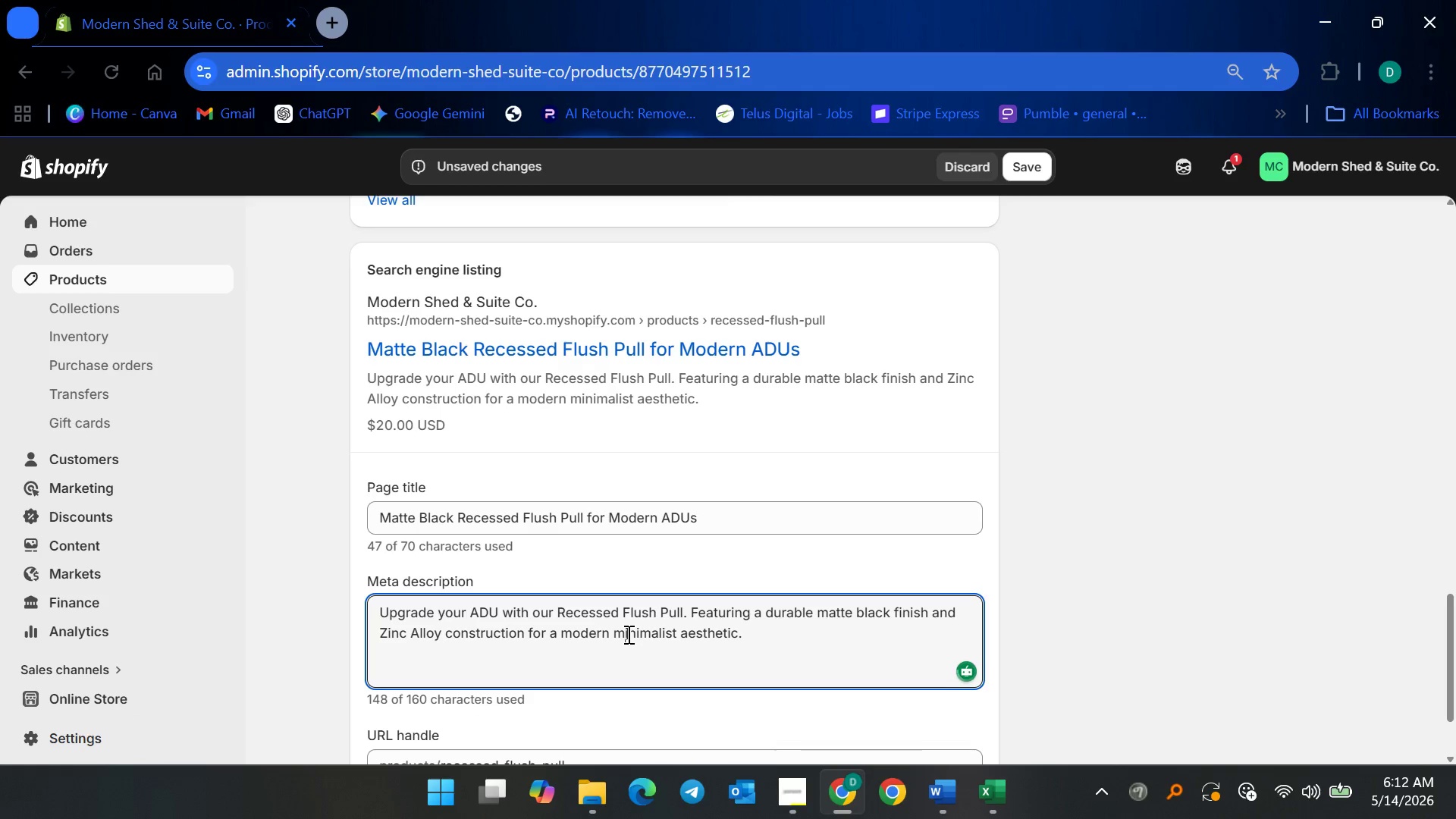 
key(Control+A)
 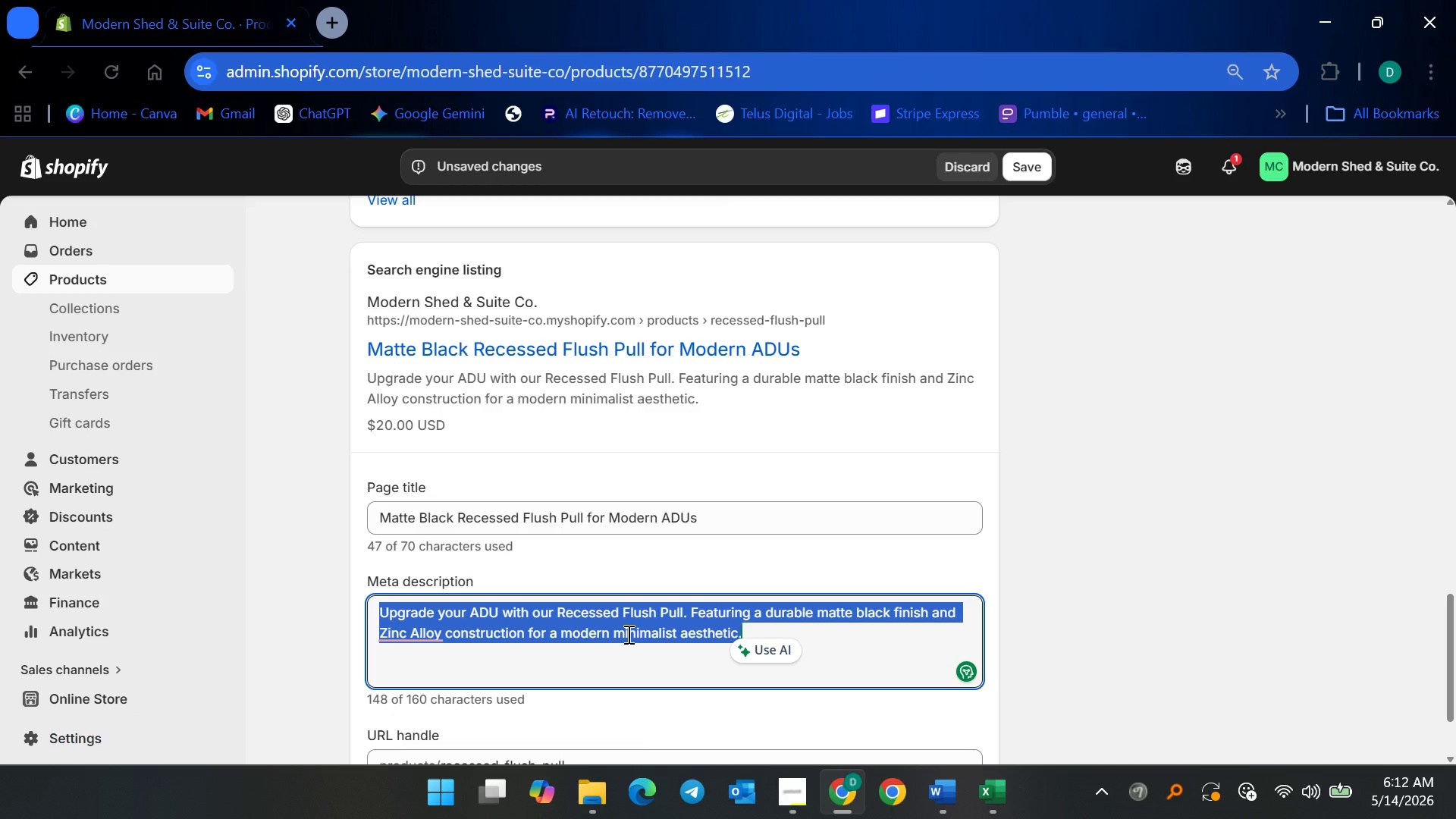 
type(Minimalist matte black )
 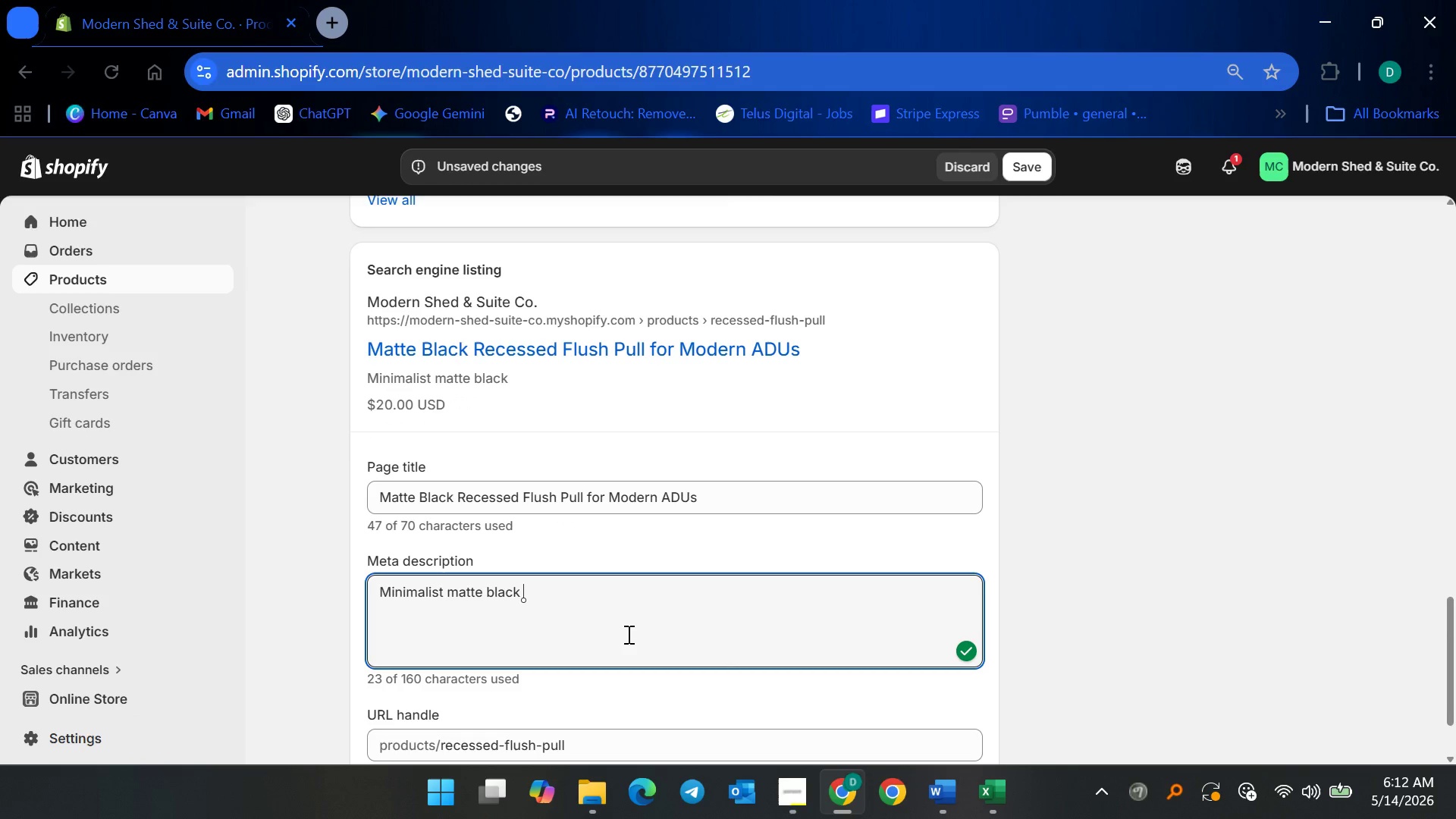 
type(recessed flush pool designed )
 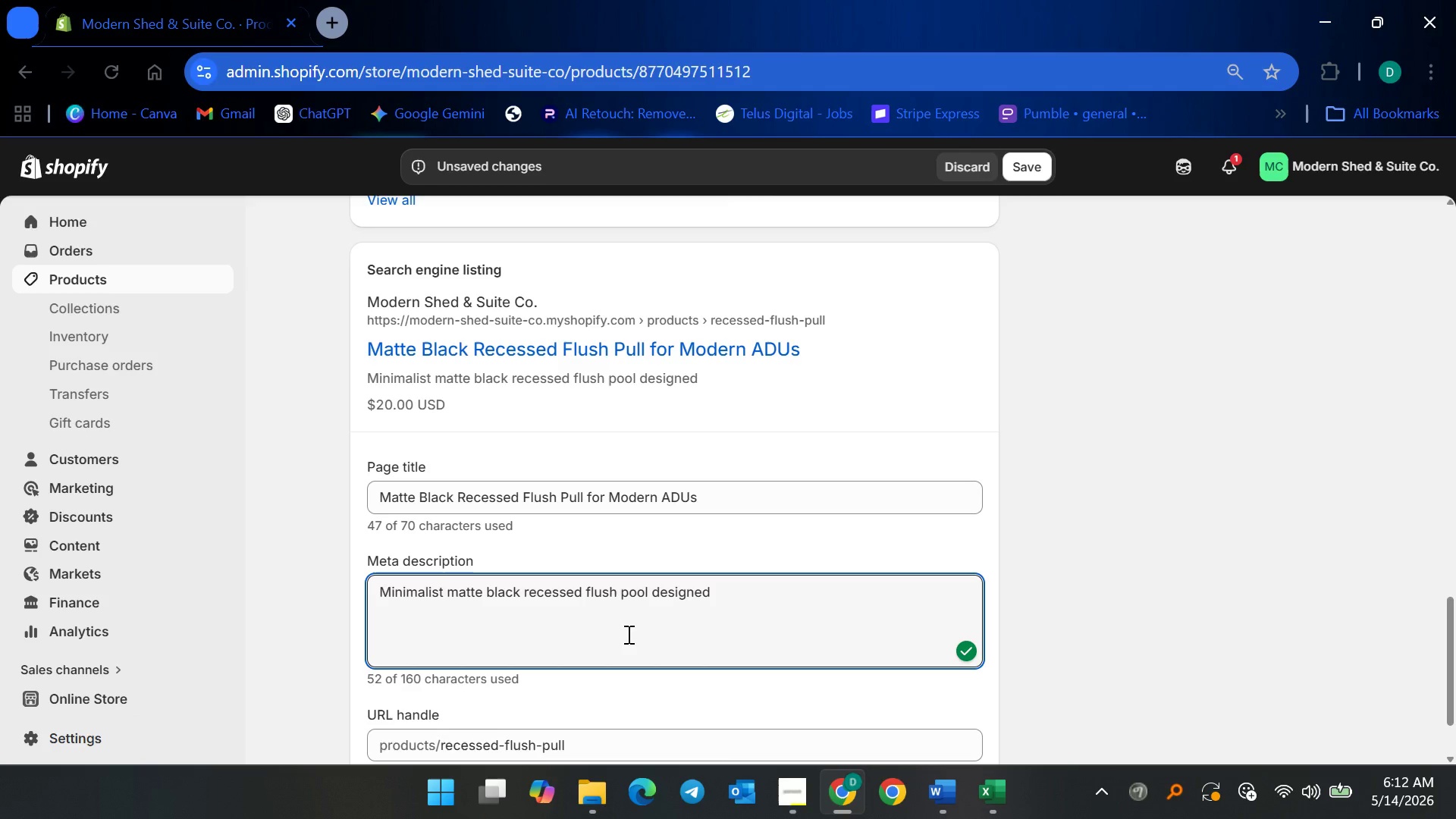 
wait(5.66)
 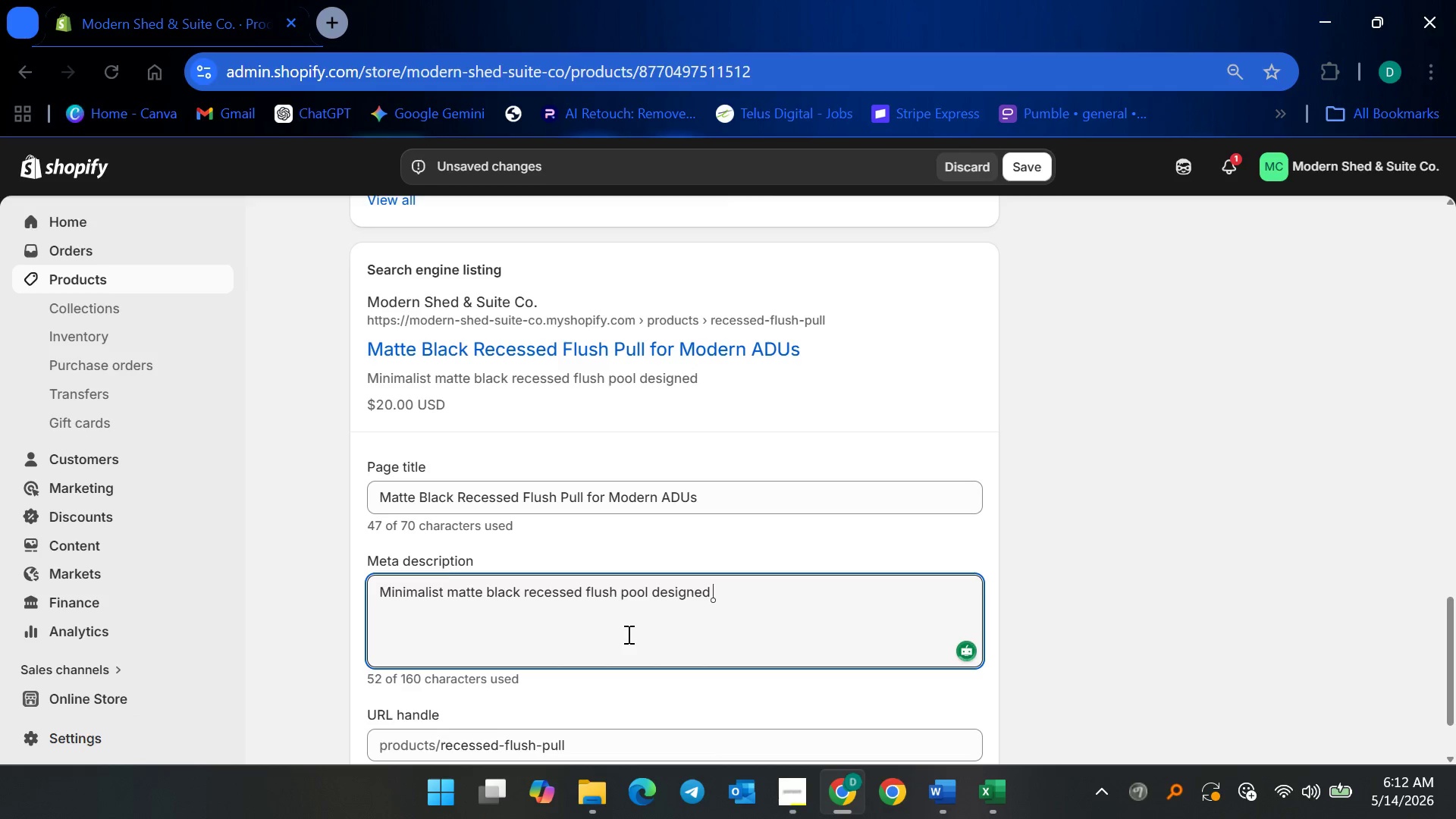 
type(for slig)
key(Backspace)
type(ding d)
key(Backspace)
type( )
key(Backspace)
type(doors, cabnetry)
 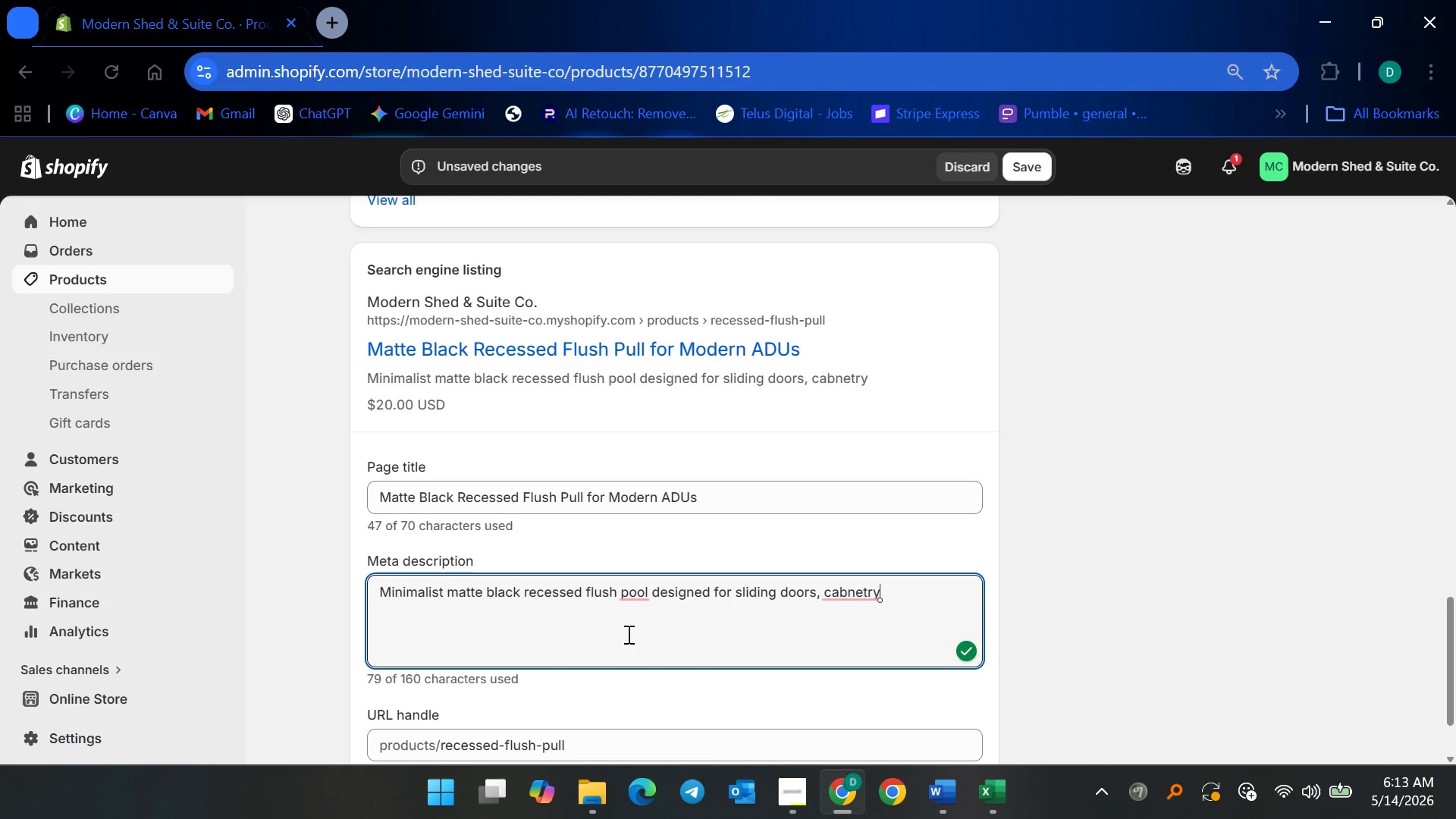 
type(, and modern ADU interiors)
 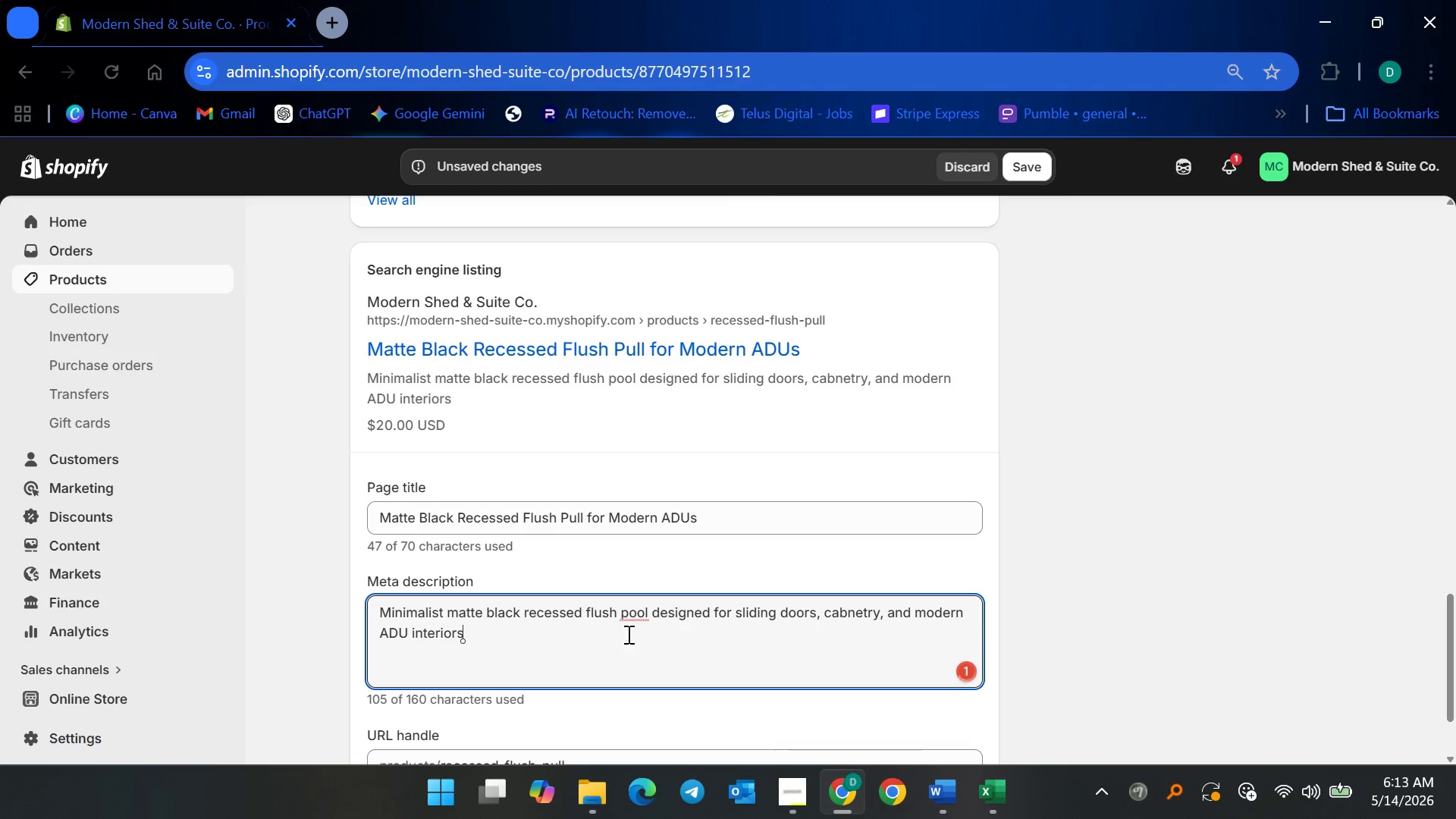 
type(. Ideal for )
 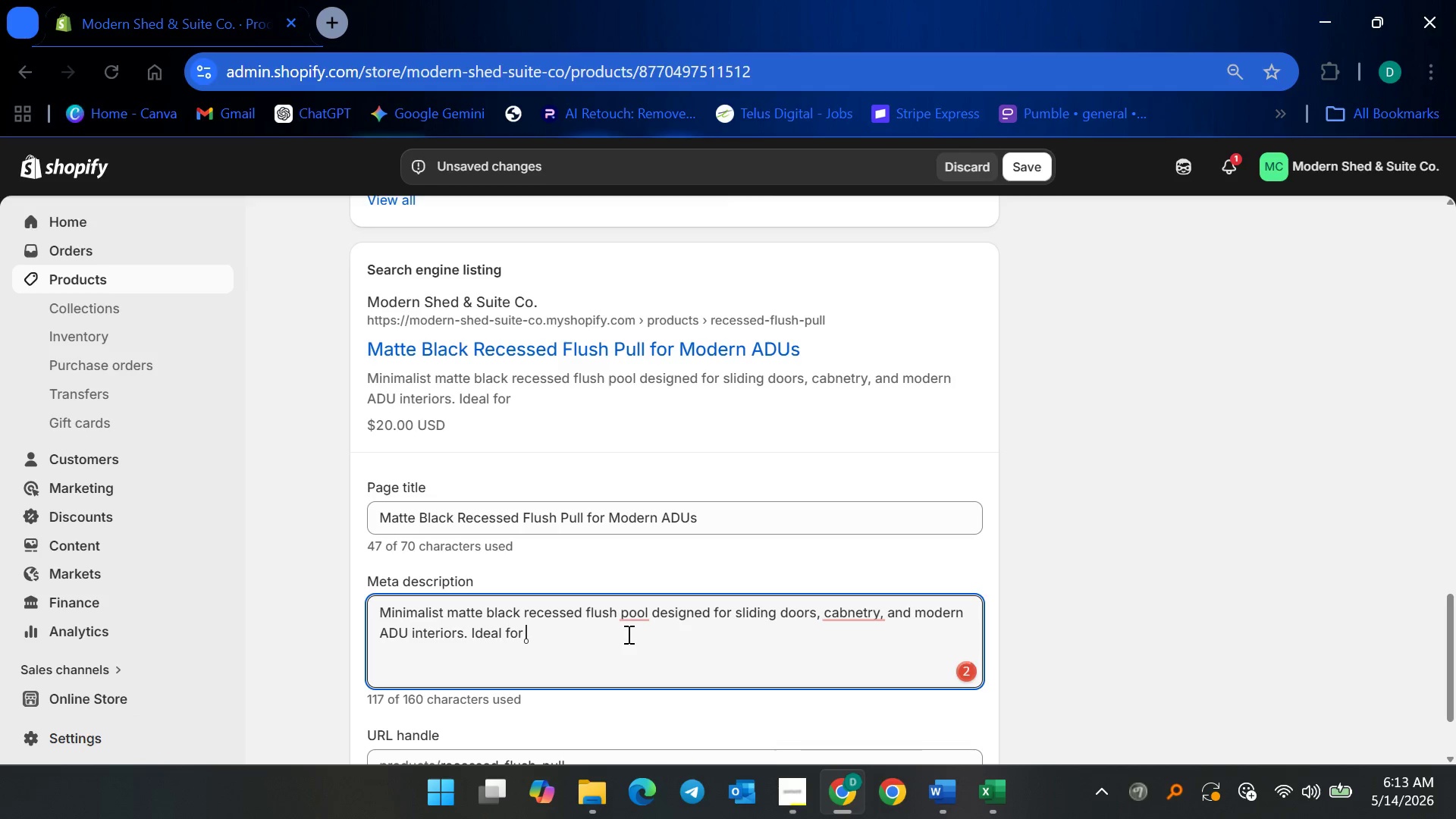 
wait(7.23)
 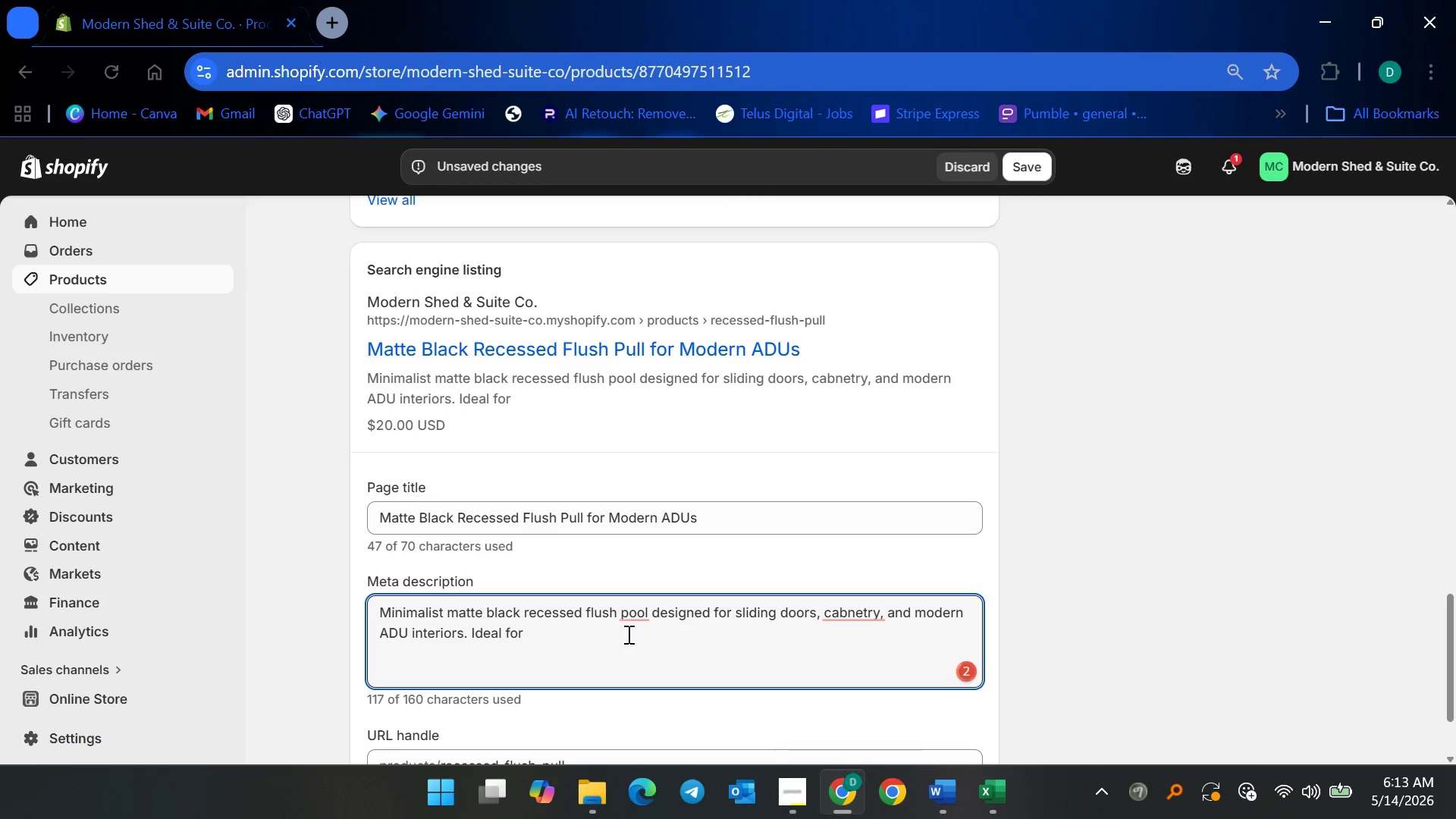 
left_click([627, 634])
 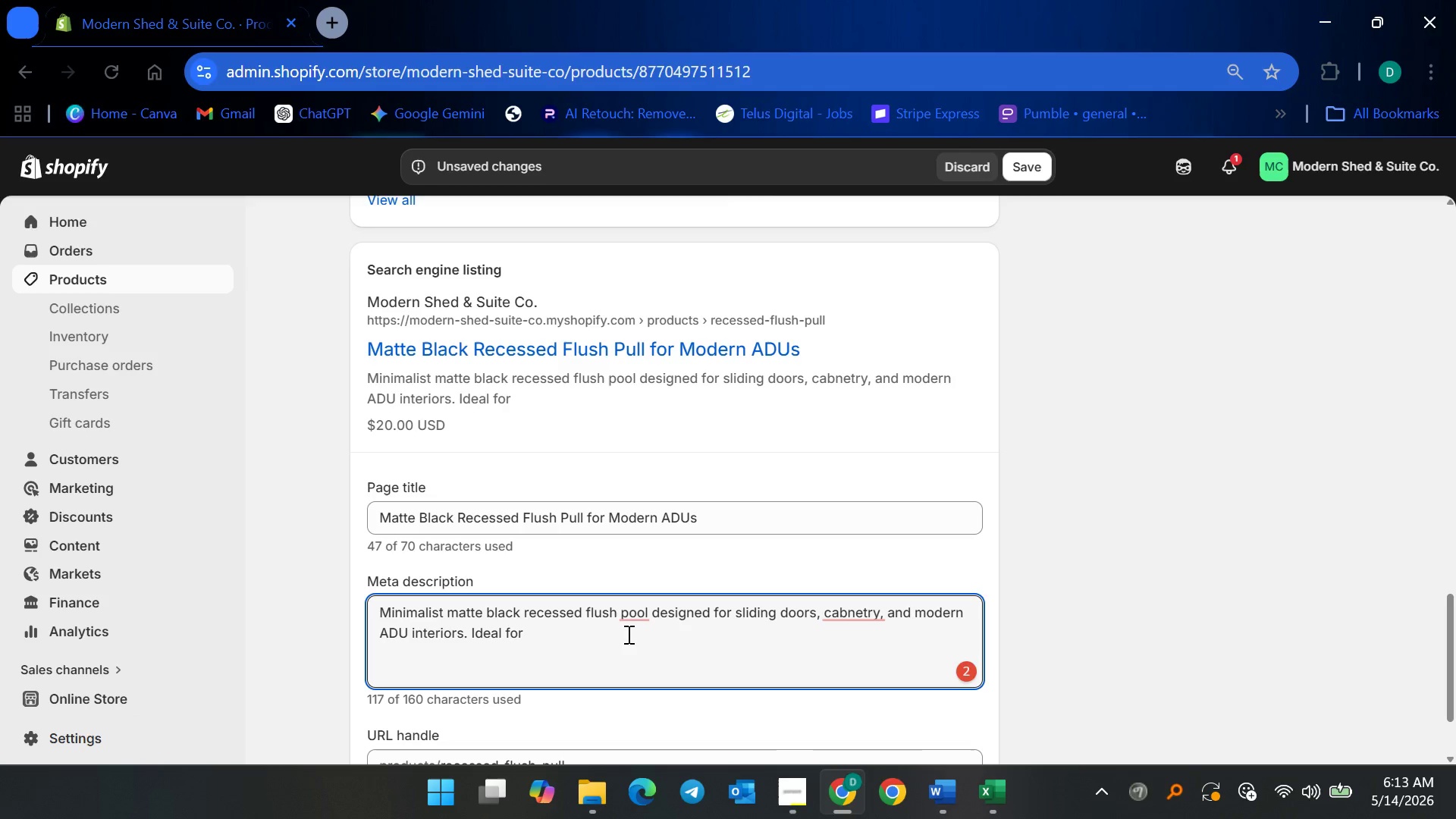 
wait(23.03)
 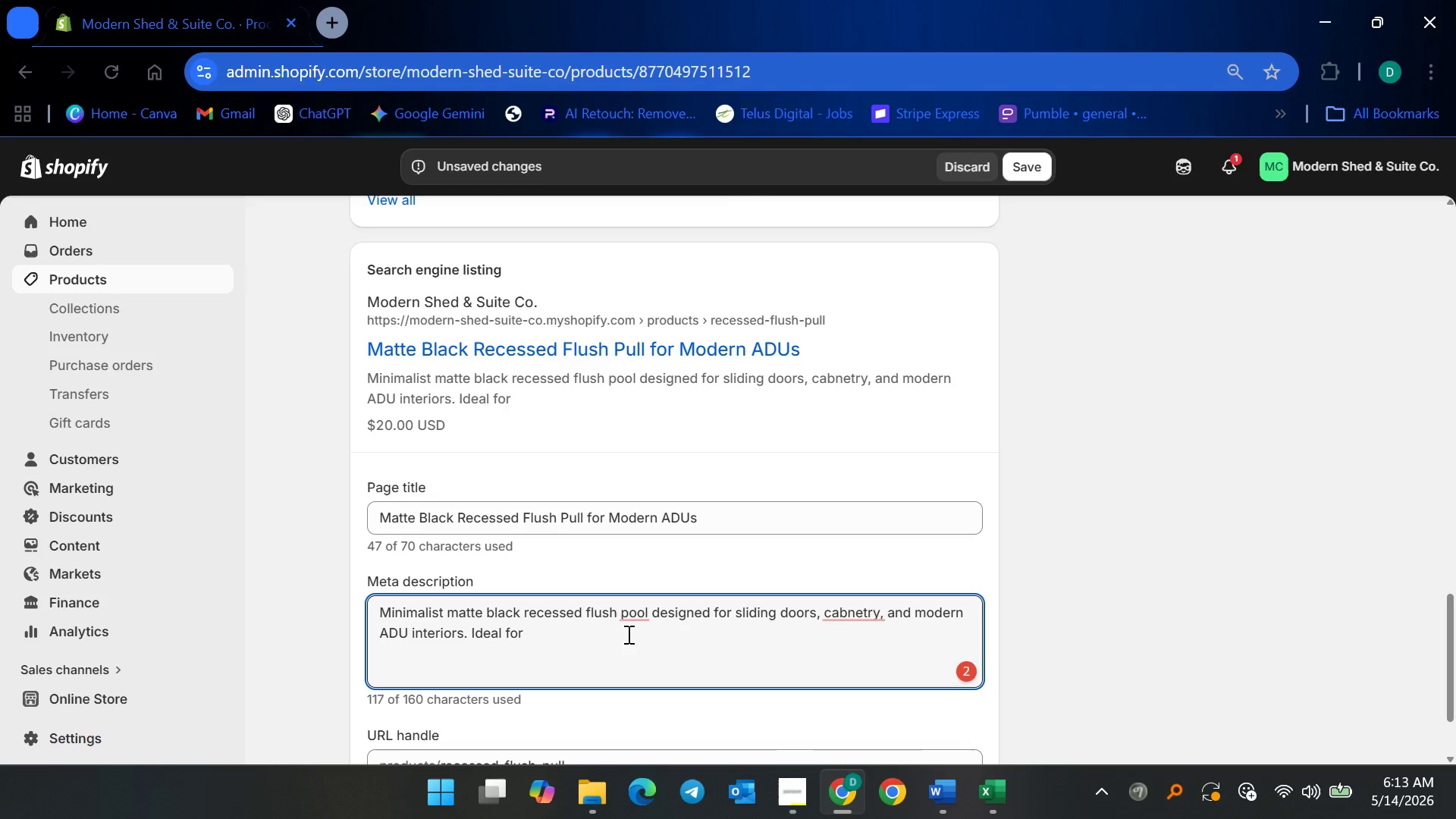 
left_click([635, 620])
 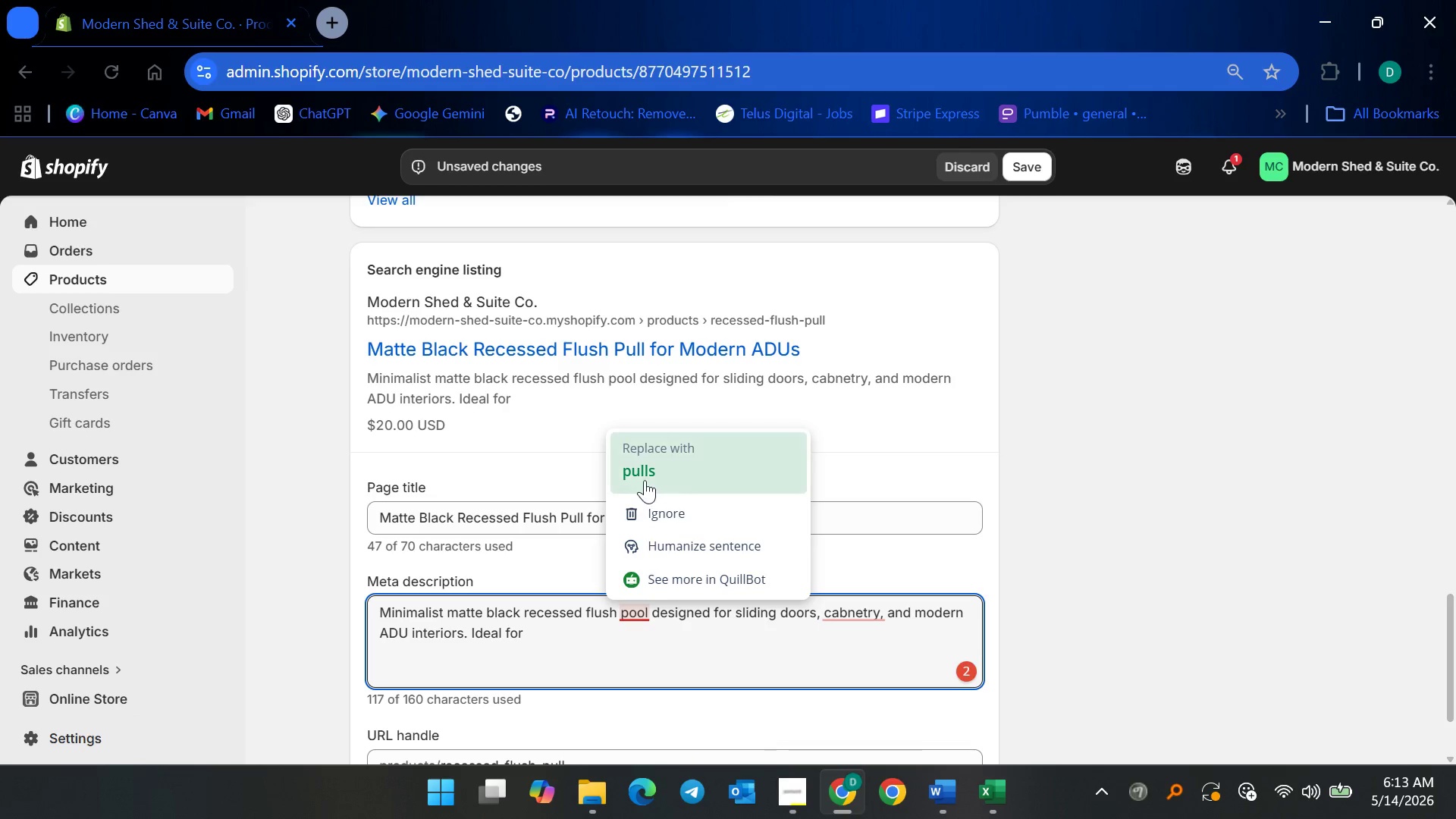 
left_click([646, 478])
 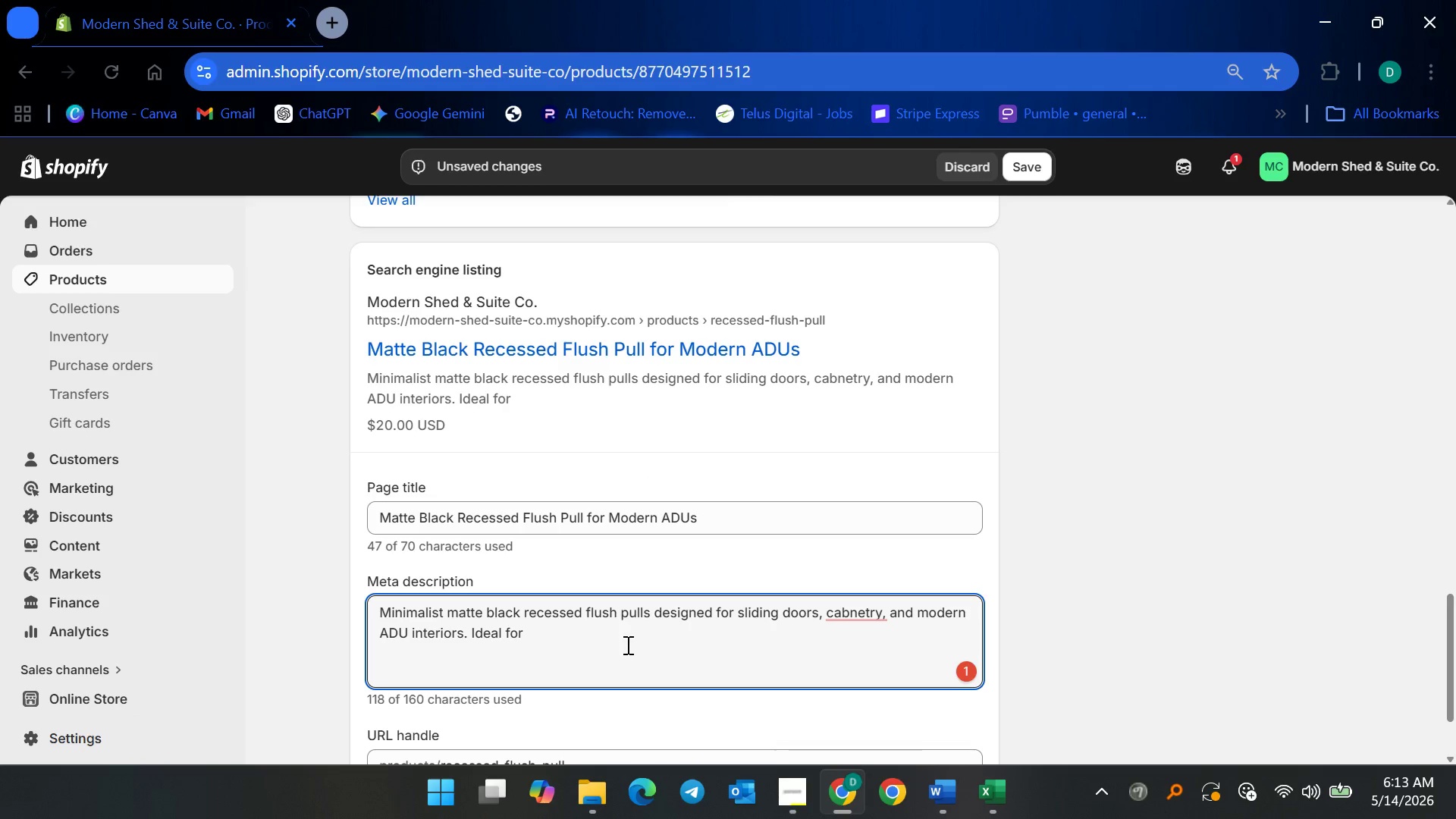 
key(Backspace)
 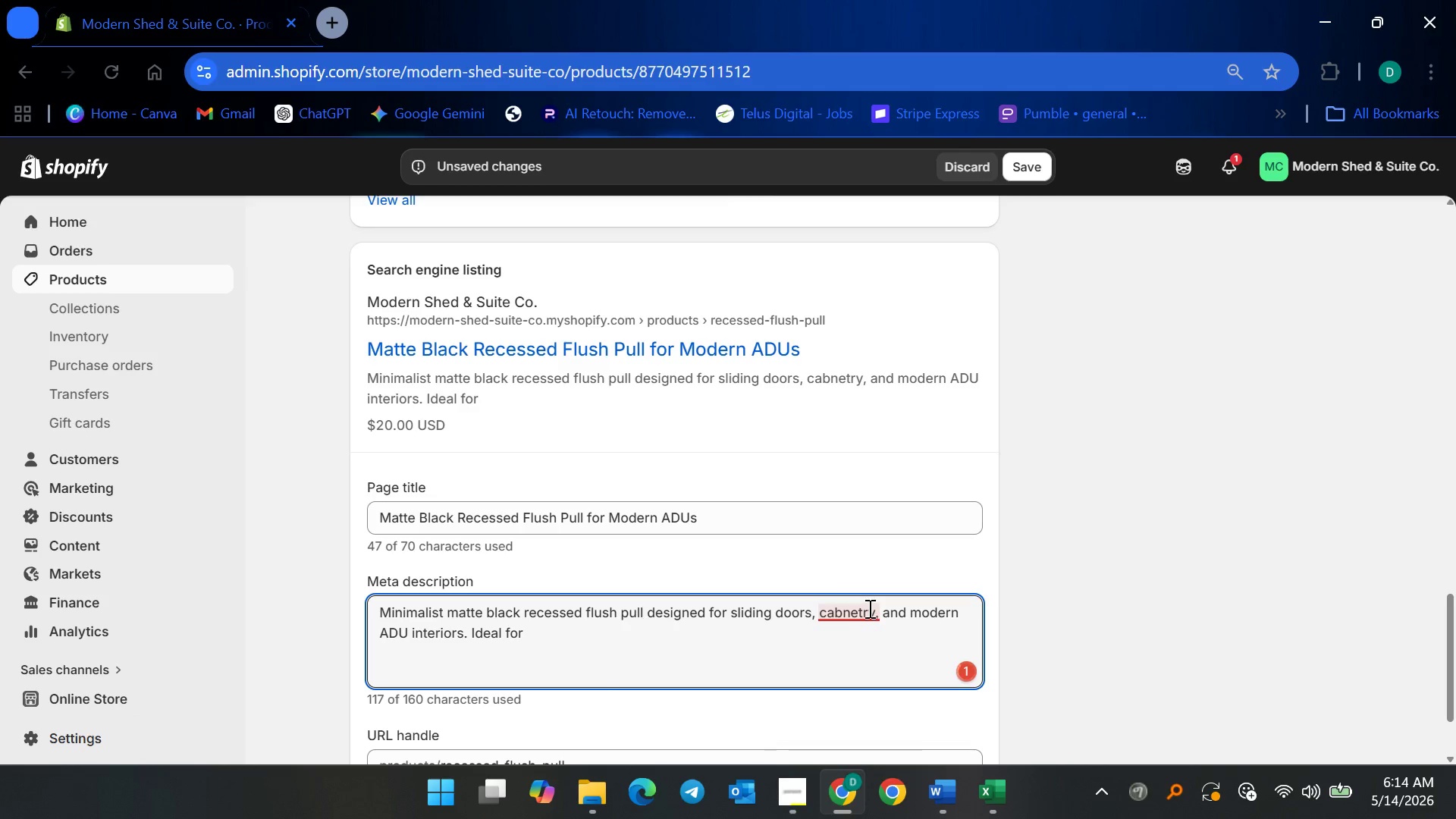 
left_click([868, 606])
 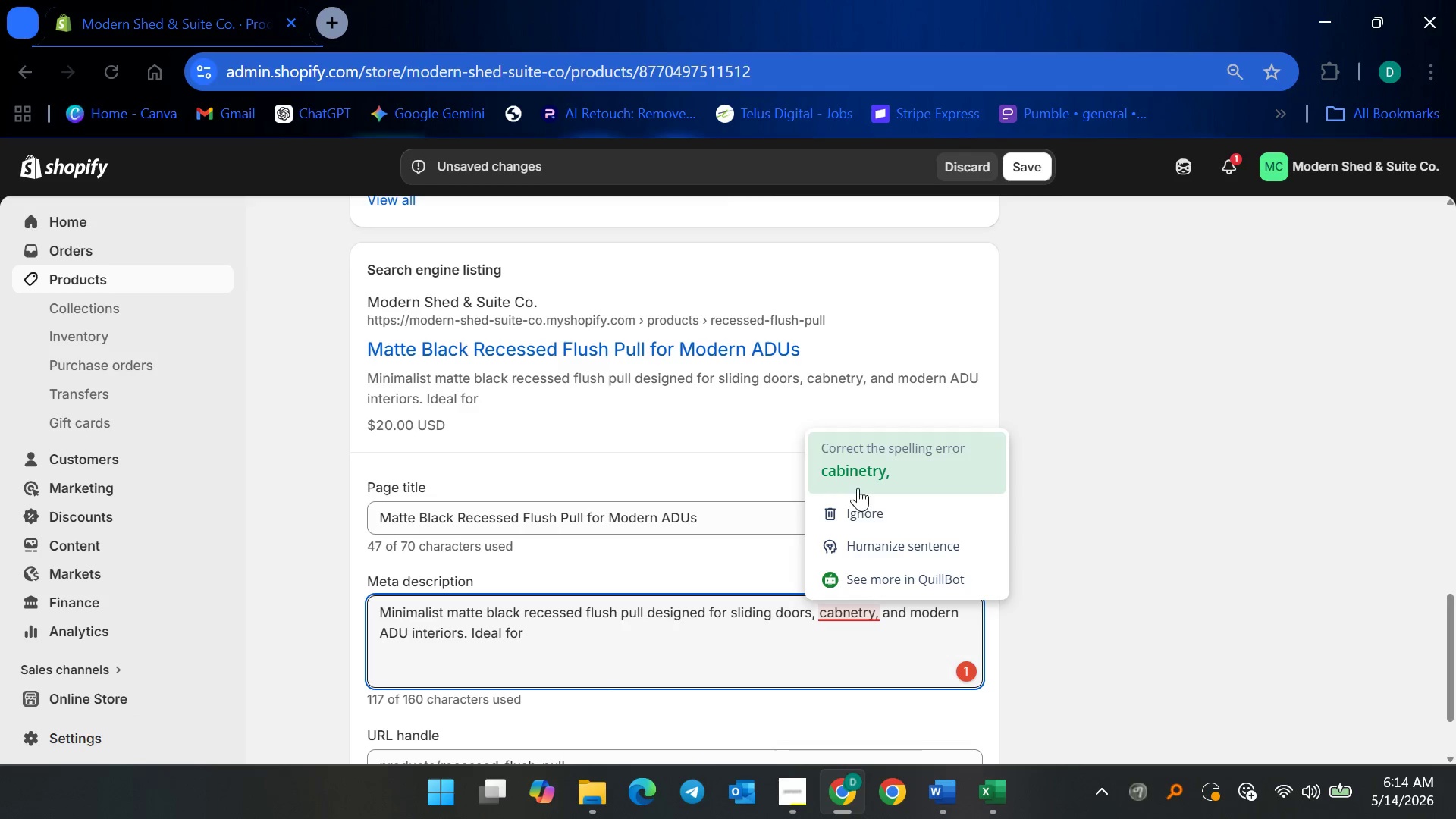 
left_click([873, 457])
 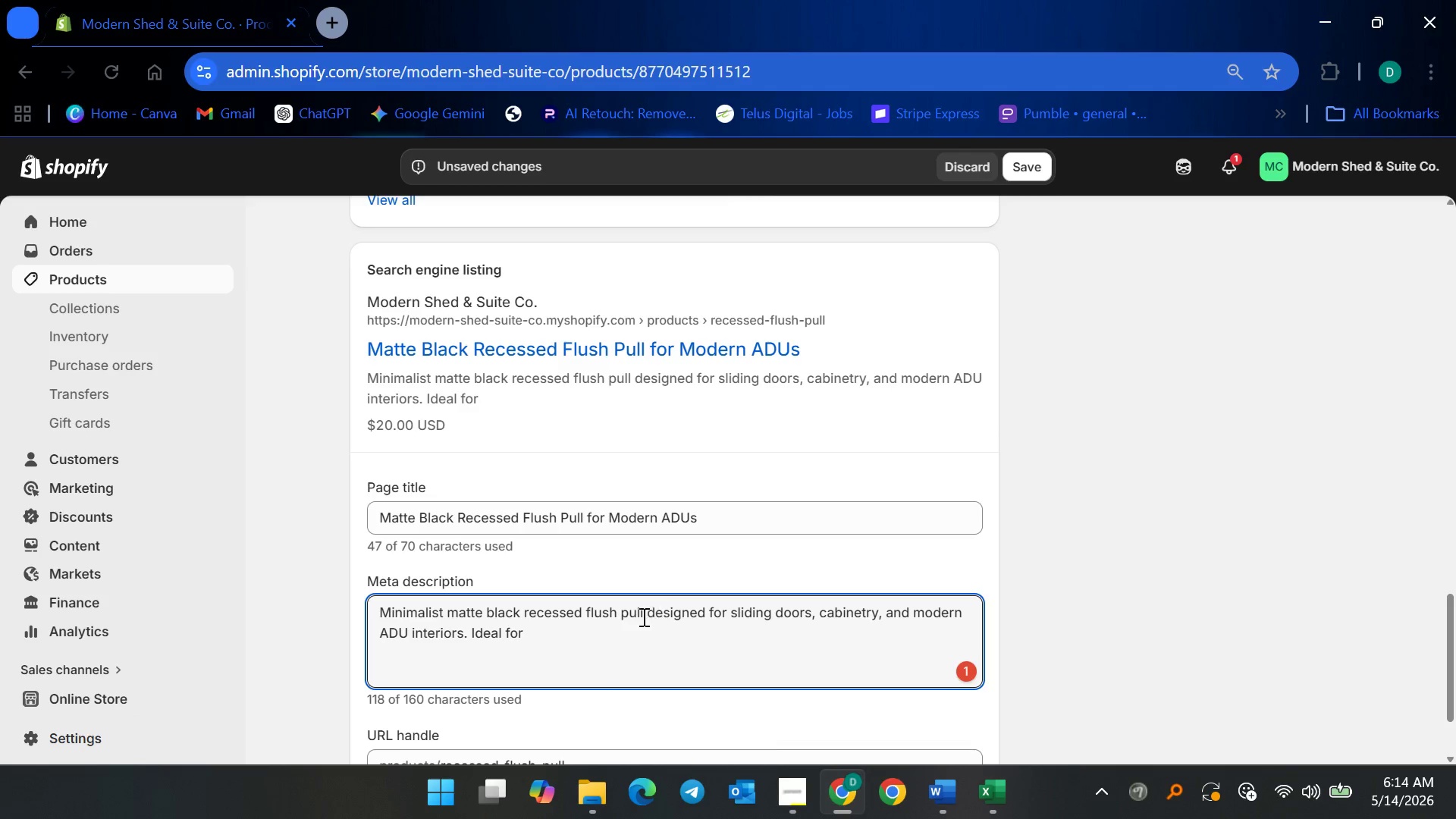 
left_click([642, 617])
 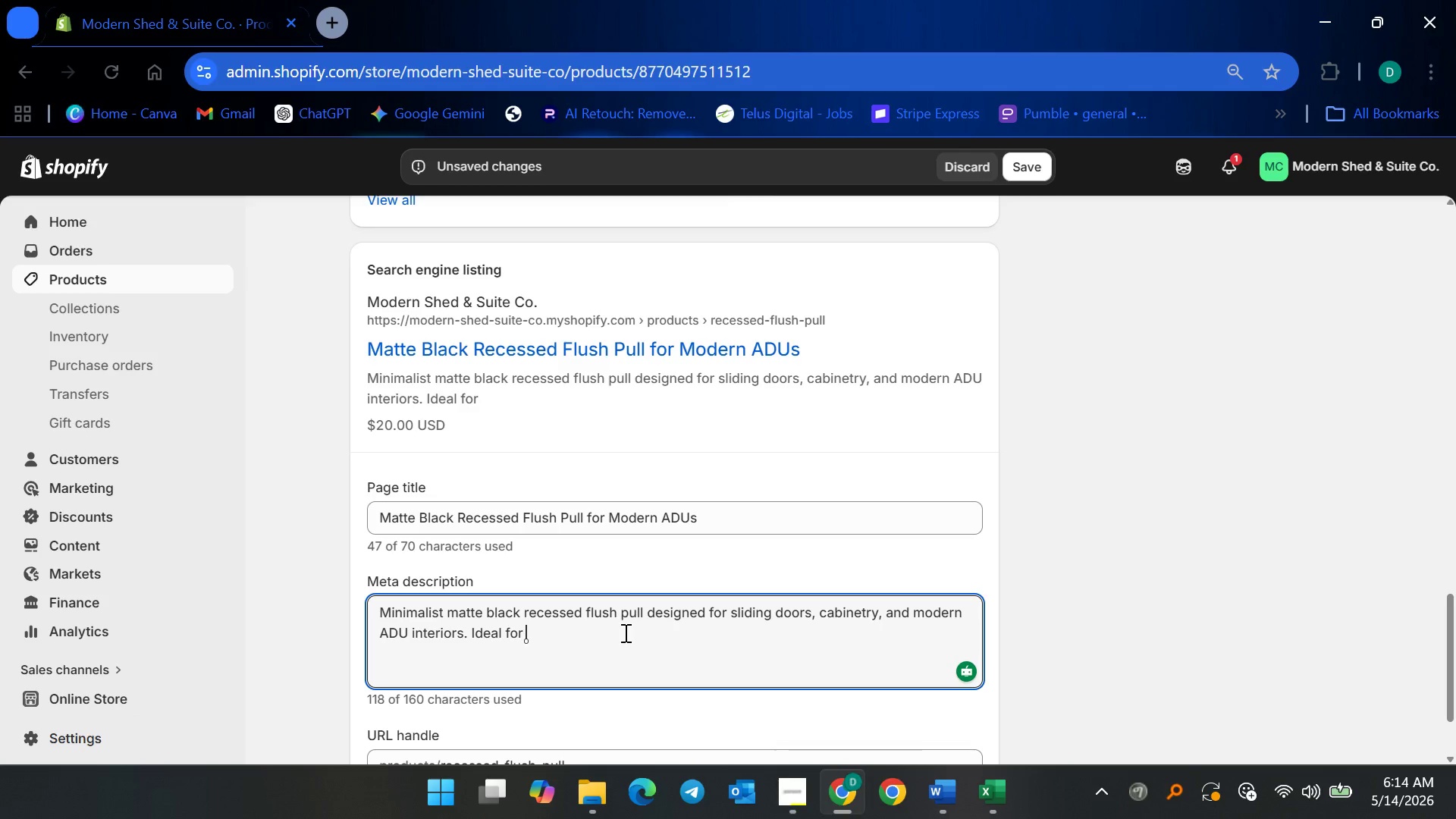 
wait(13.31)
 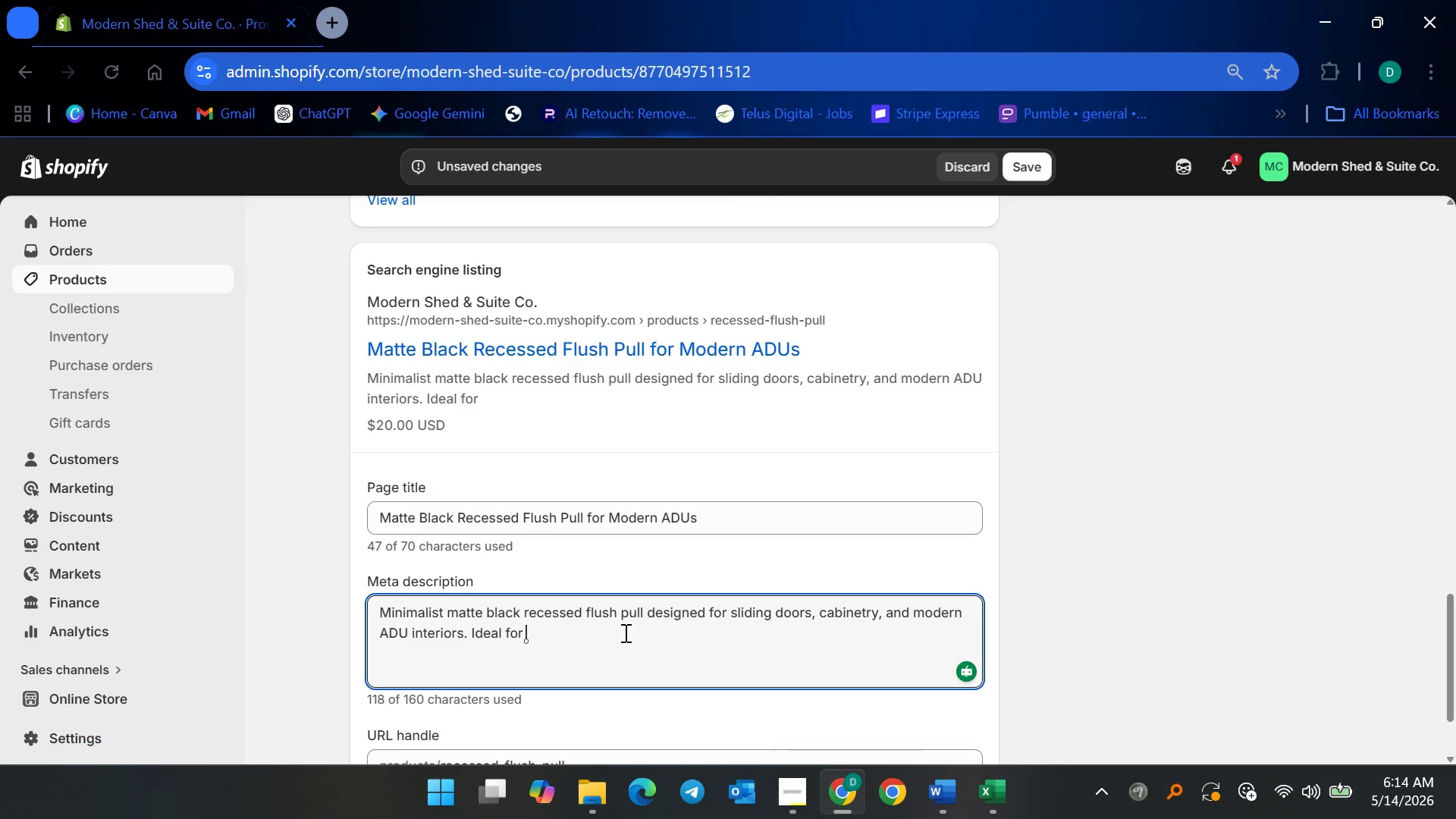 
type(modern ADU interiors throughout the home.)
 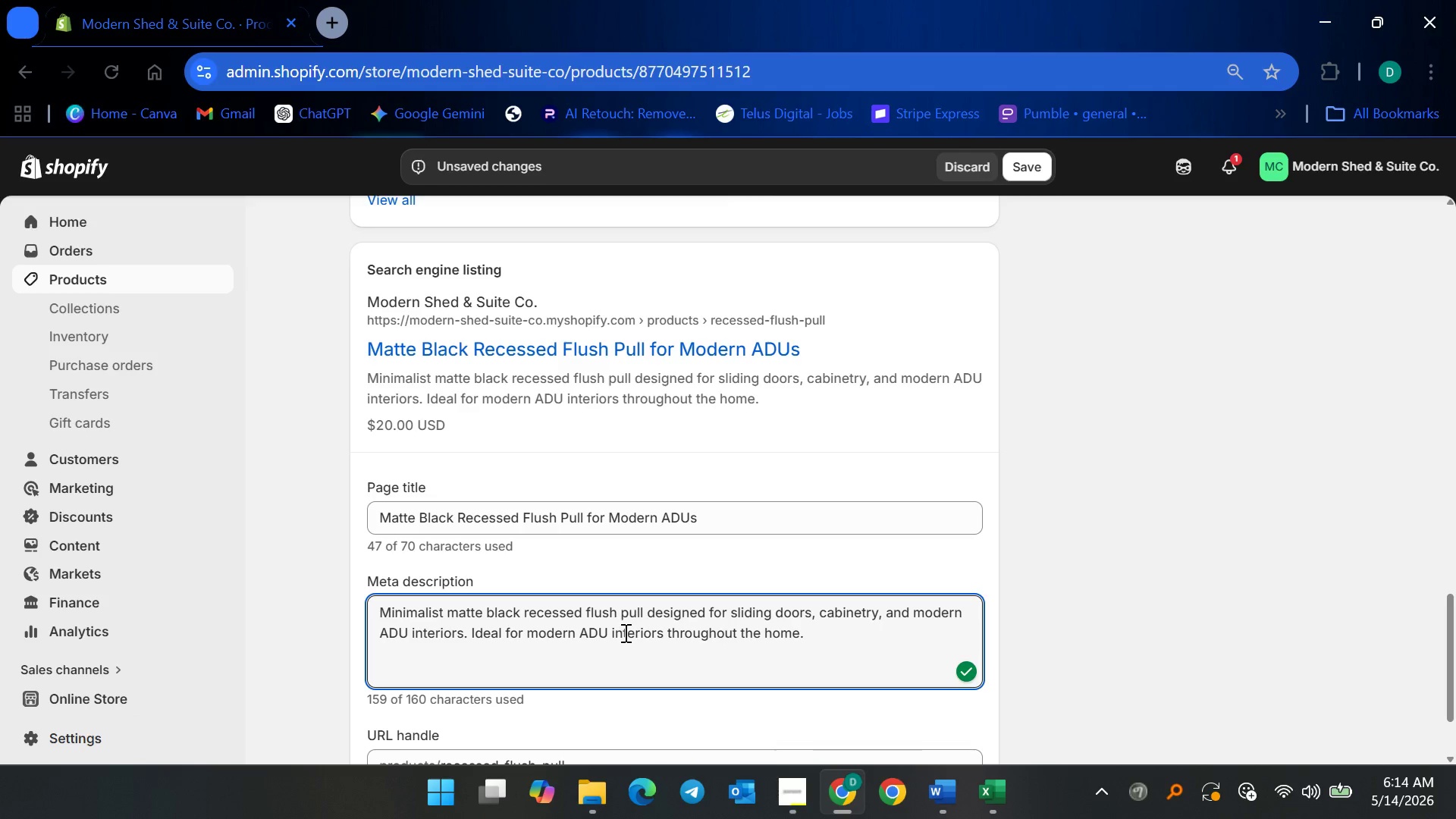 
left_click([1015, 158])
 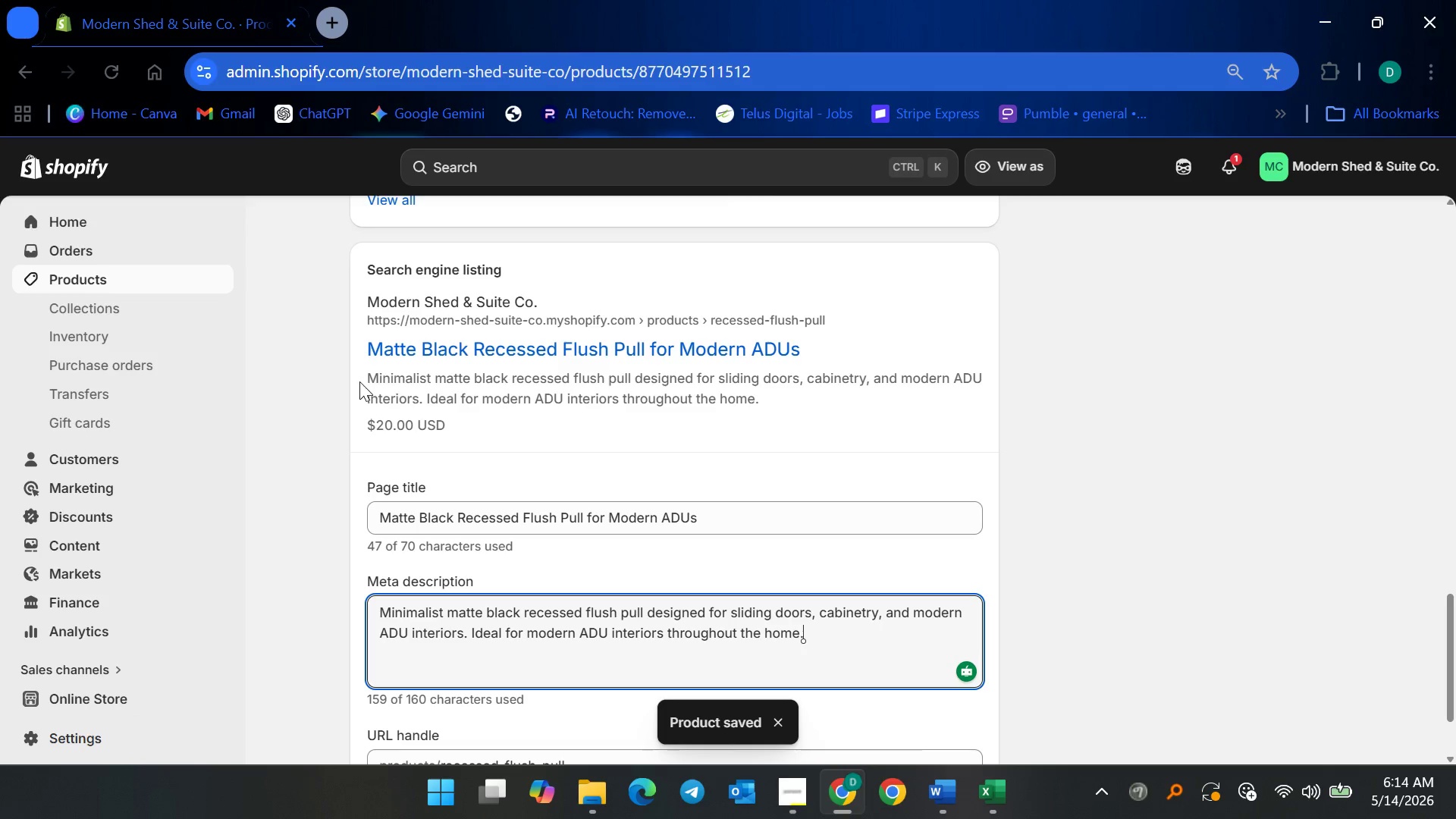 
wait(6.83)
 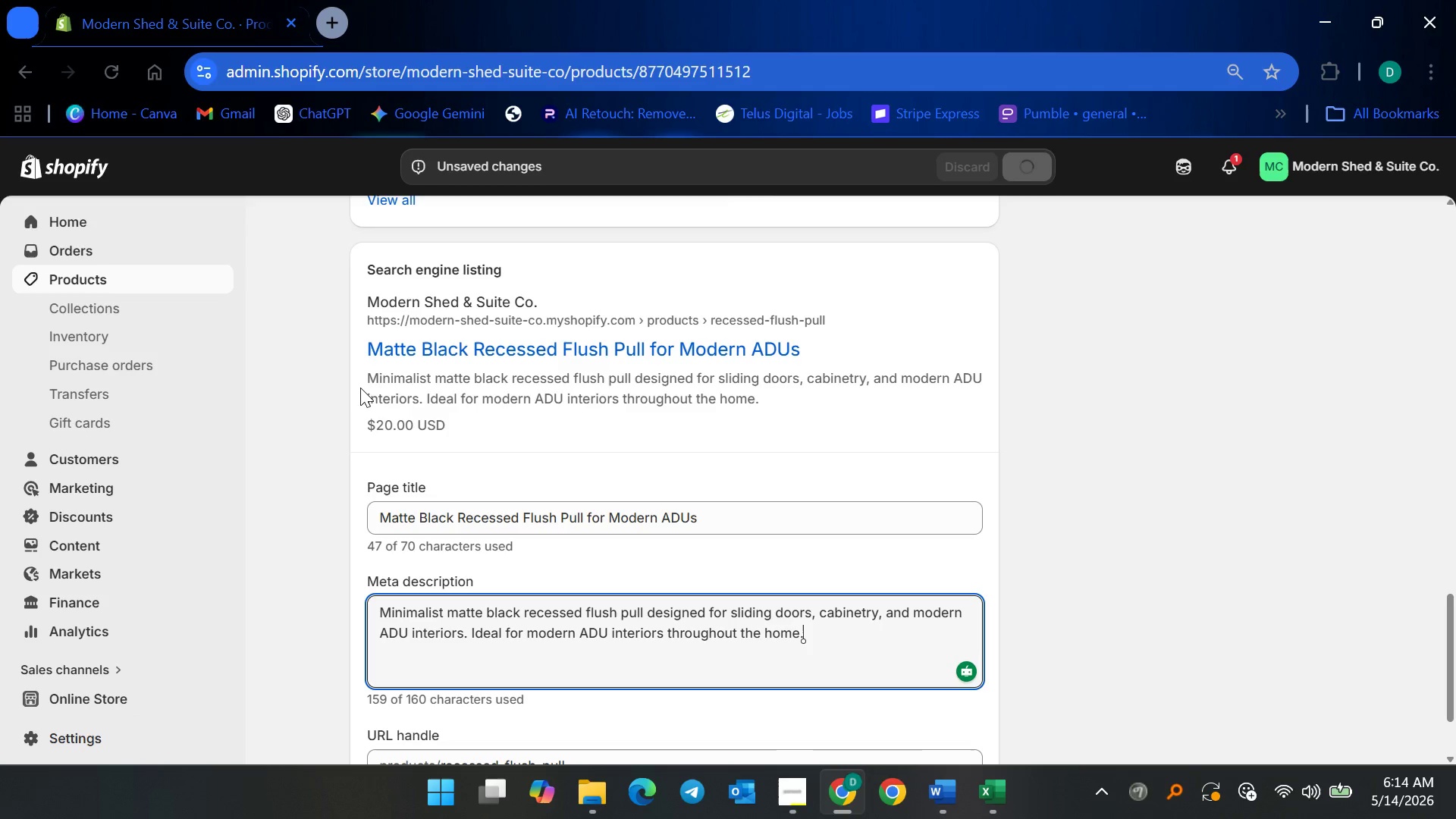 
left_click([114, 274])
 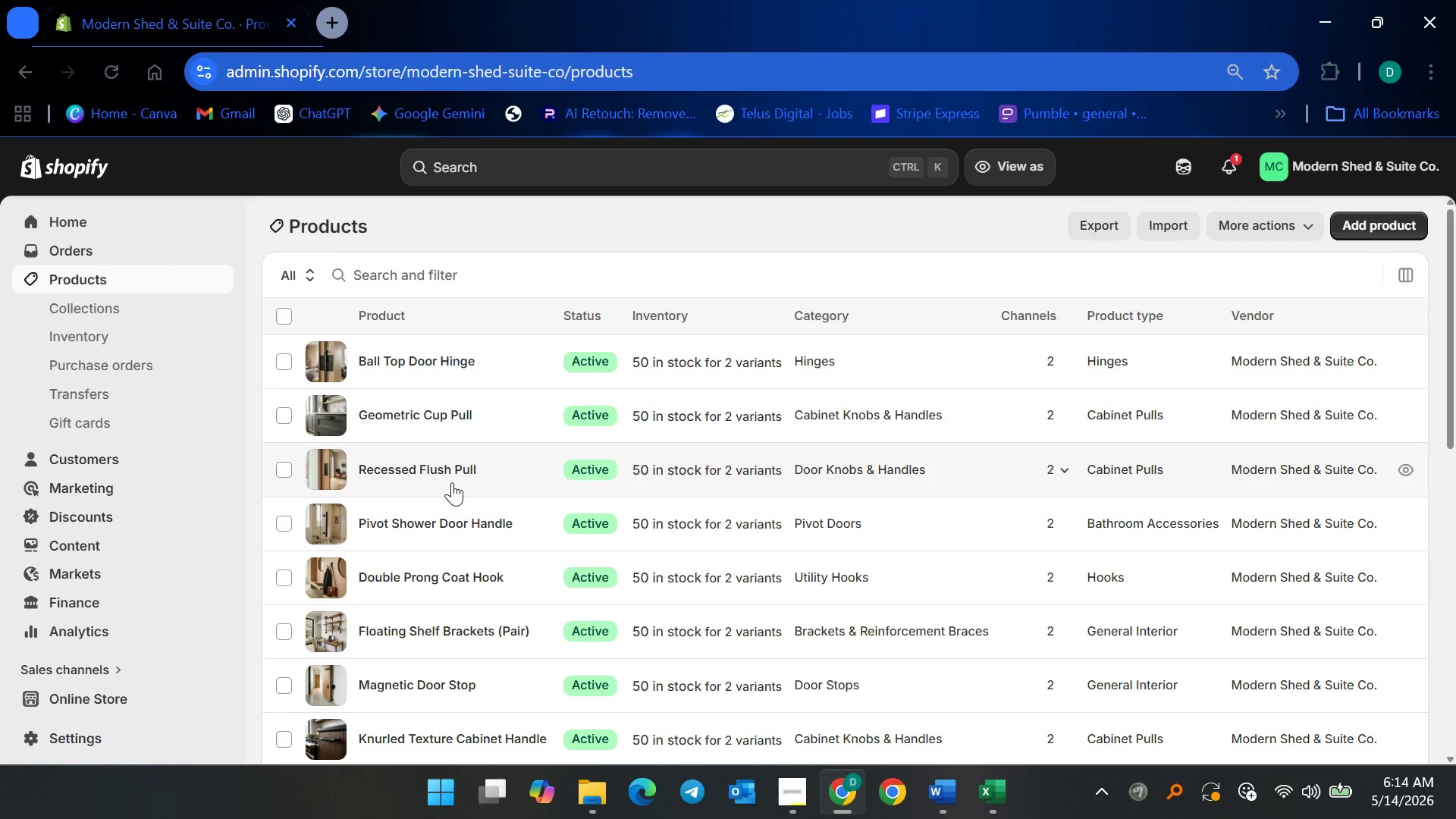 
left_click([438, 414])
 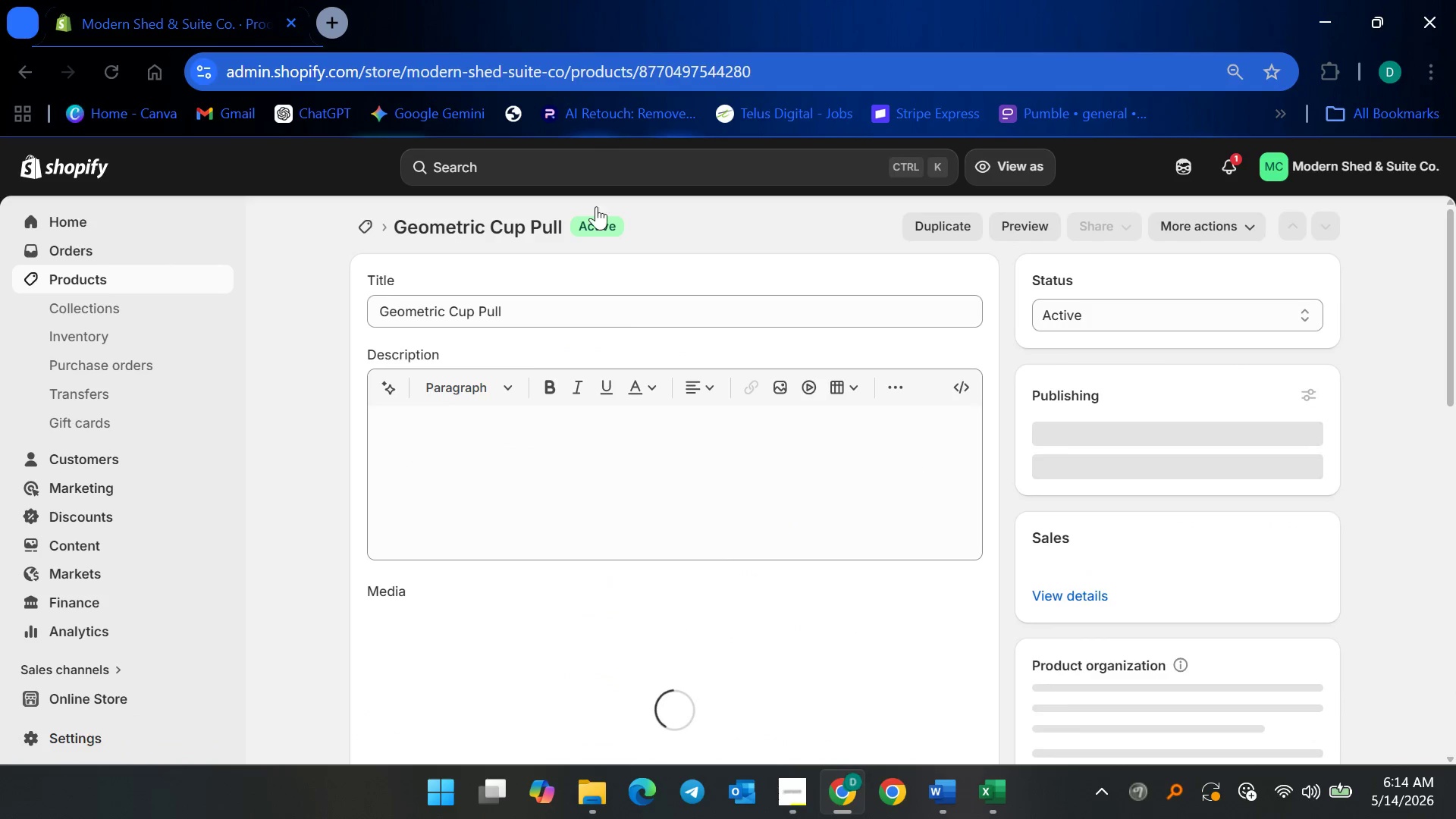 
scroll: coordinate [583, 568], scroll_direction: down, amount: 19.0
 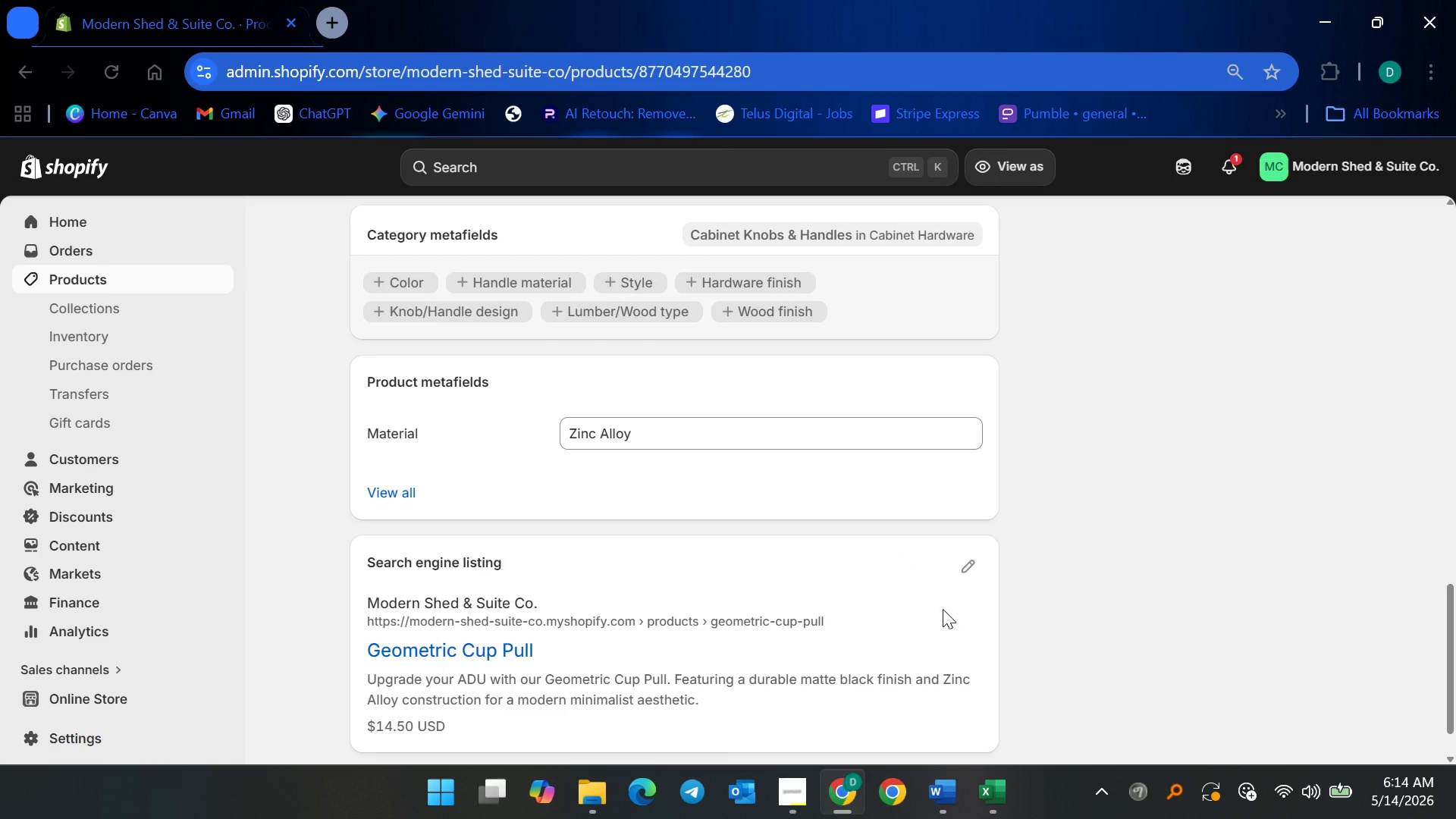 
left_click([977, 574])
 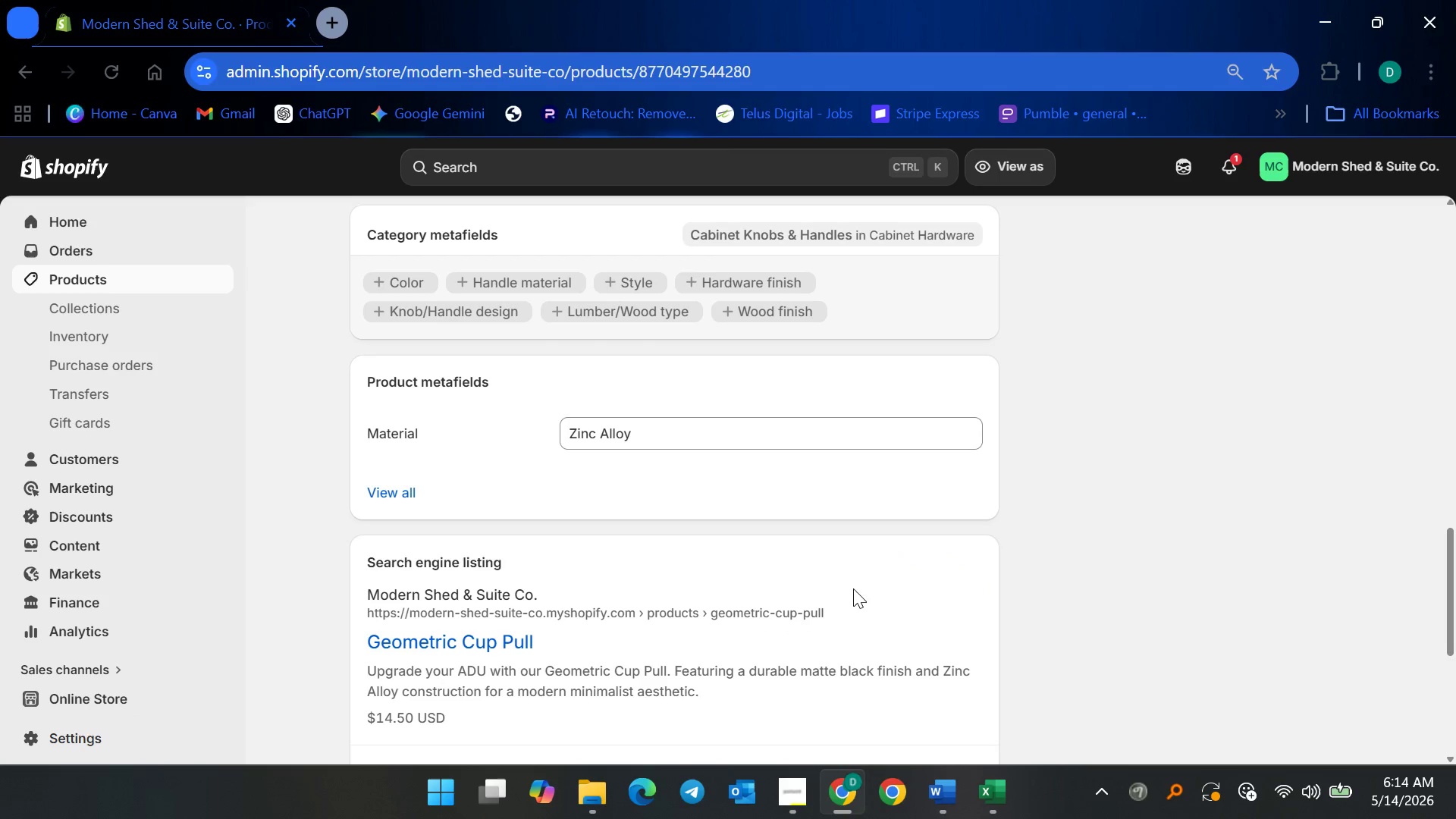 
scroll: coordinate [795, 519], scroll_direction: down, amount: 7.0
 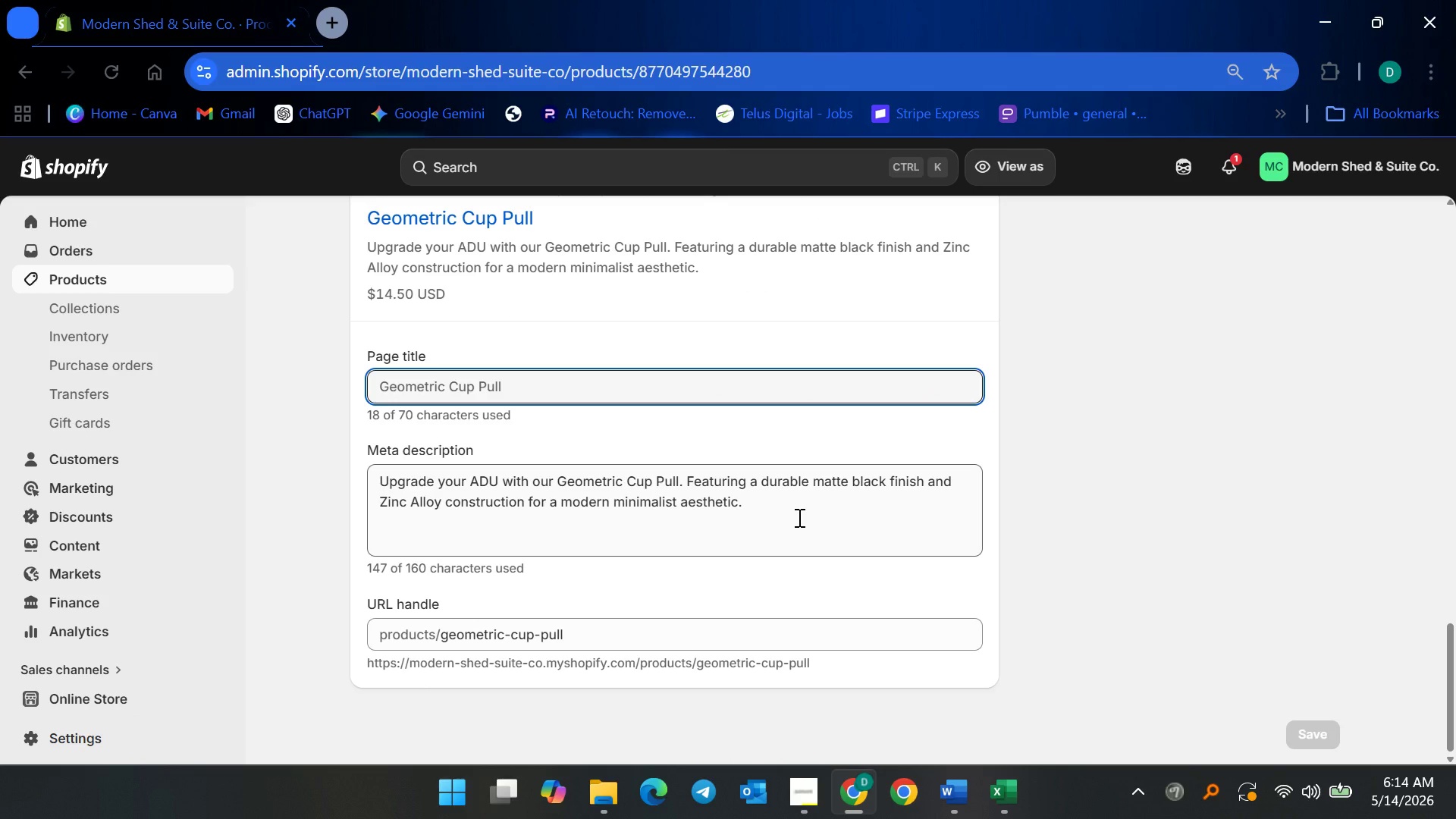 
wait(8.54)
 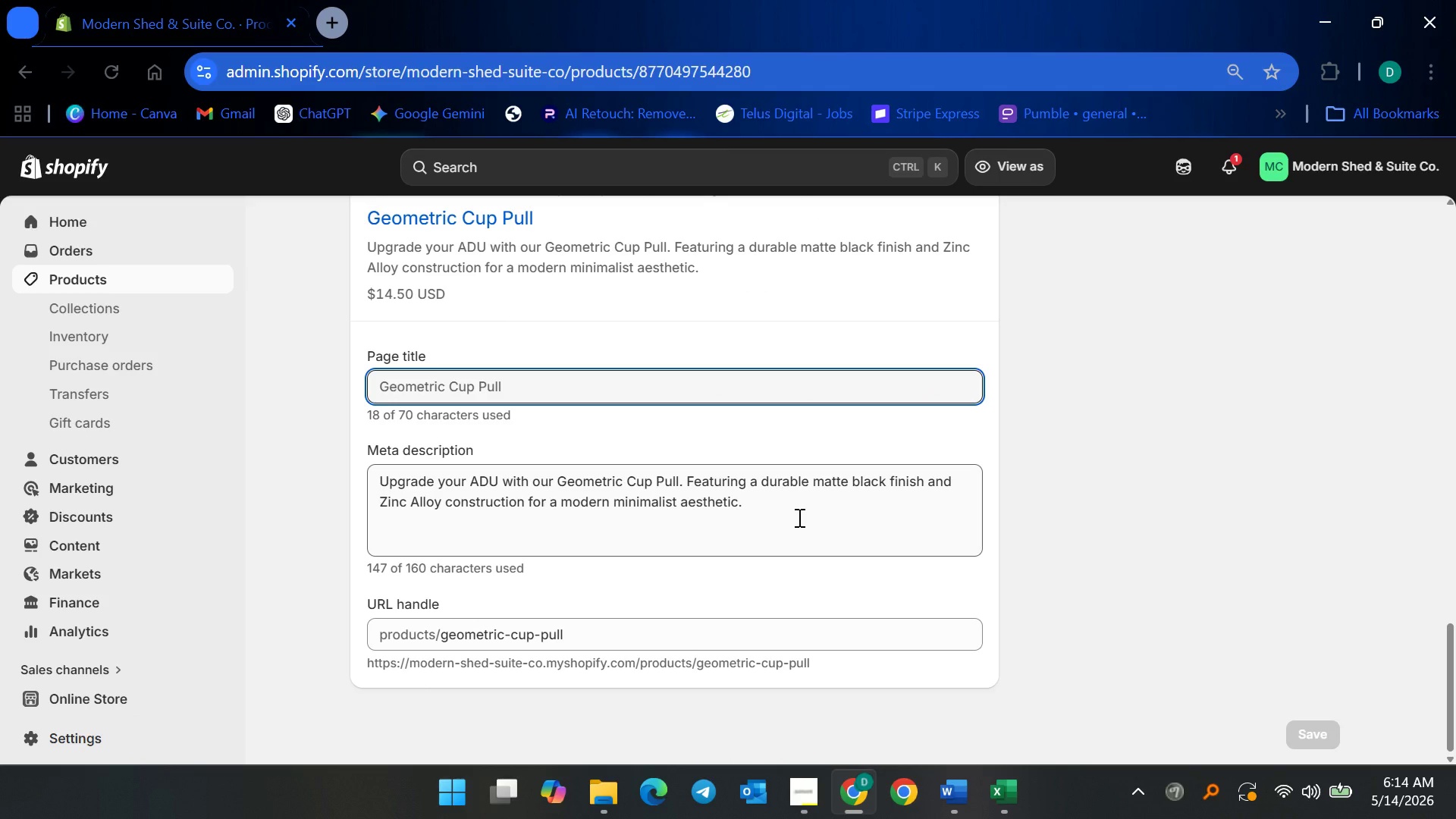 
left_click([382, 385])
 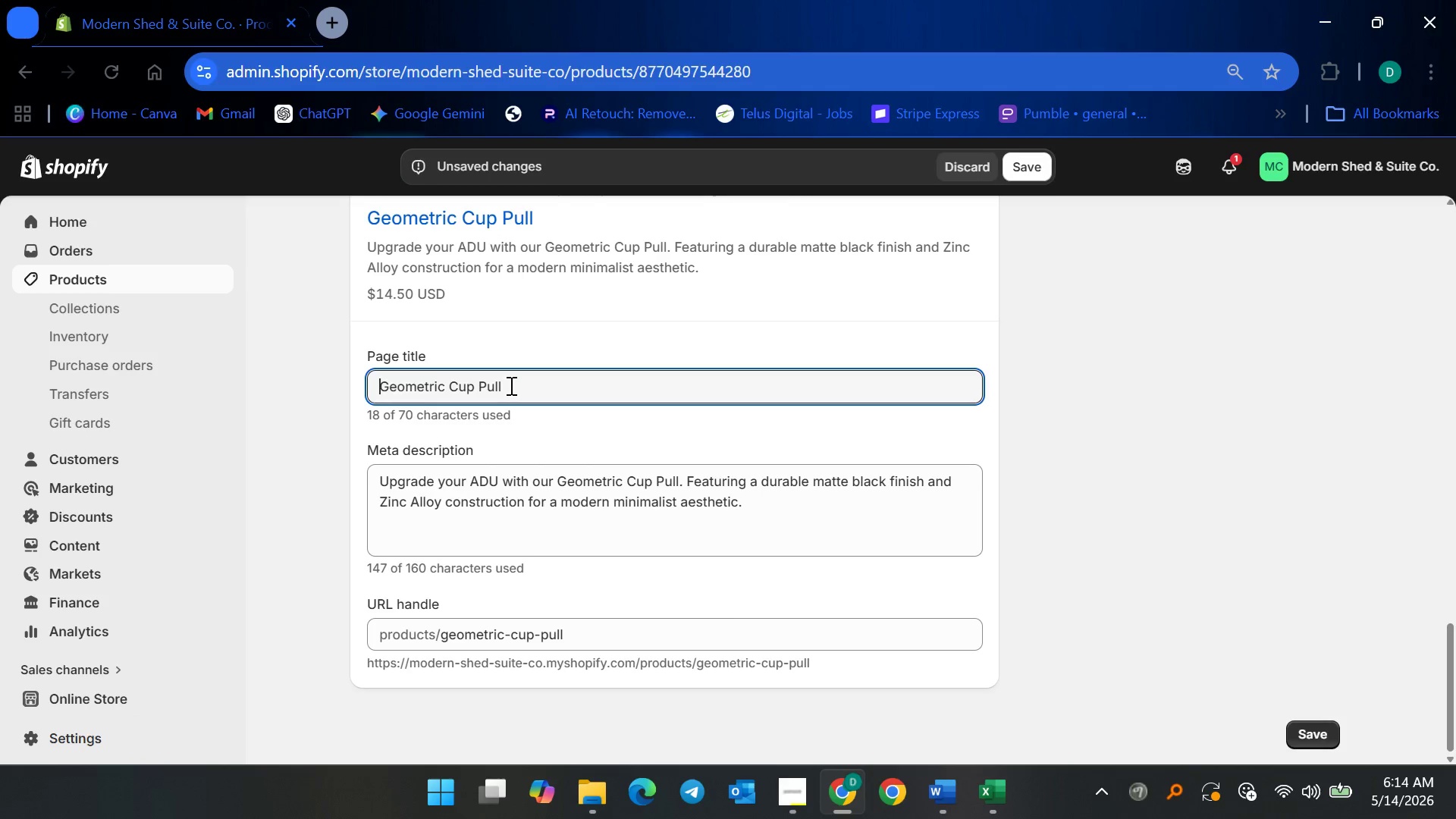 
type(Mattee )
key(Backspace)
key(Backspace)
type( Black )
 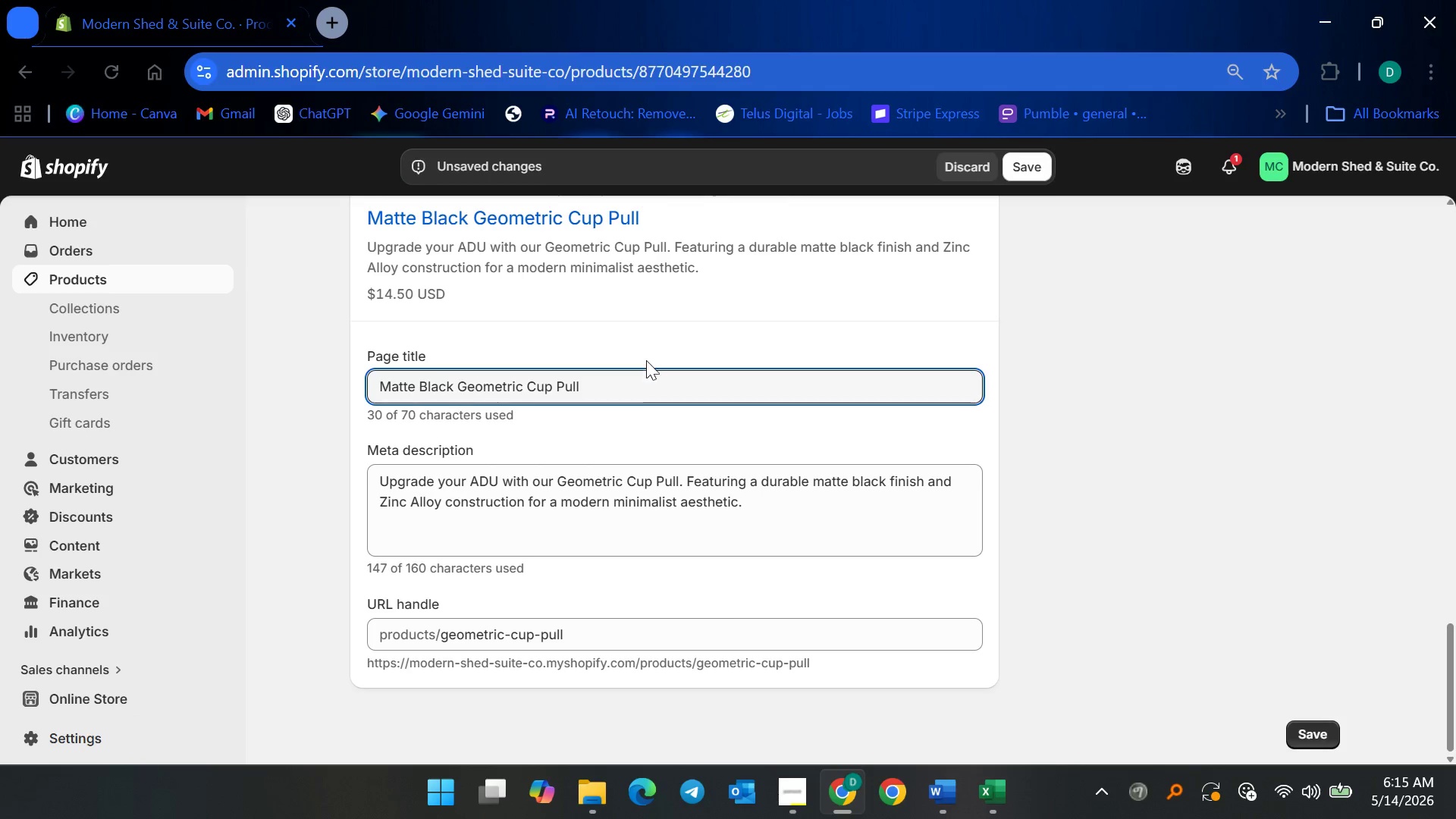 
key(Space)
 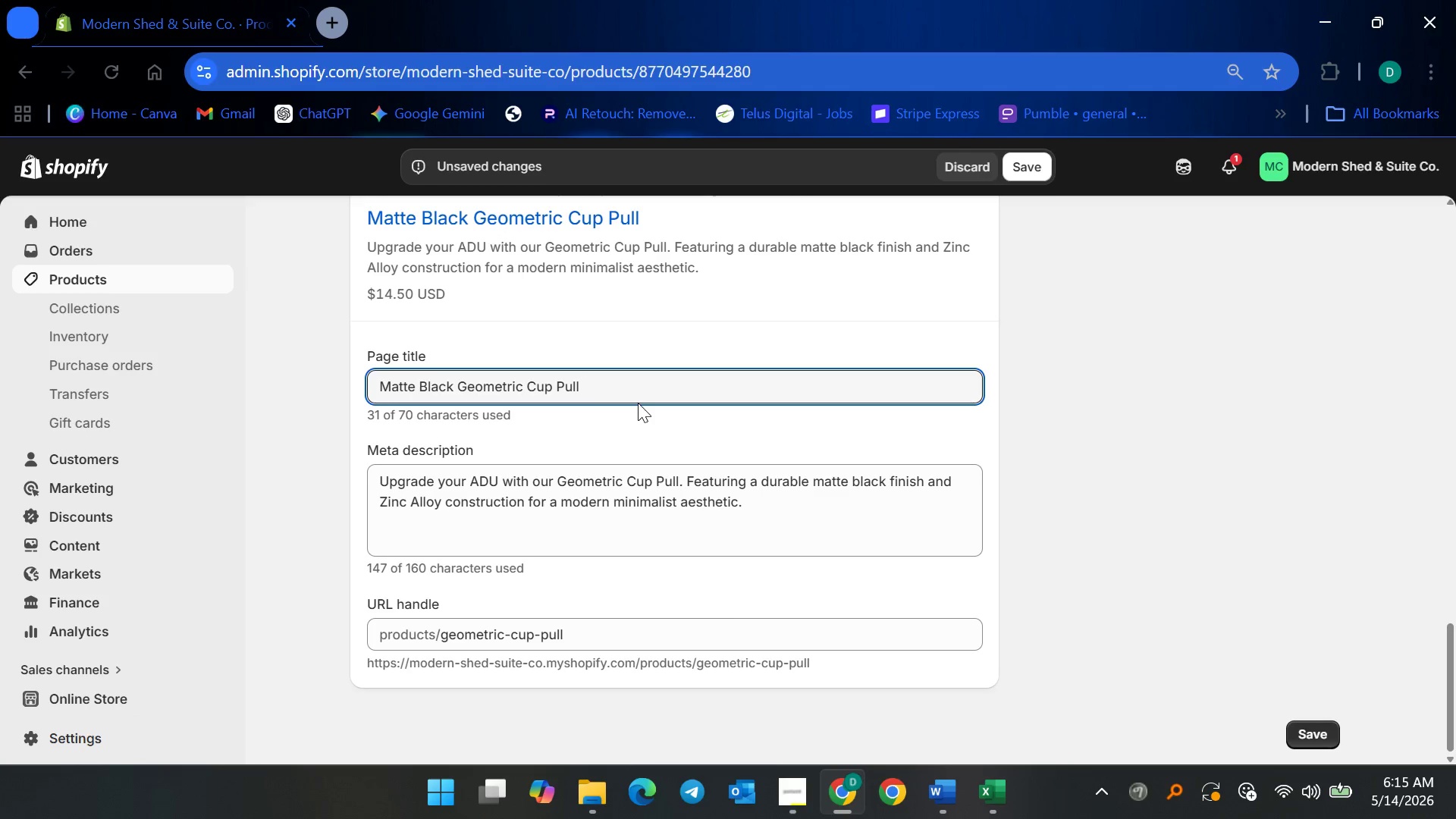 
wait(10.78)
 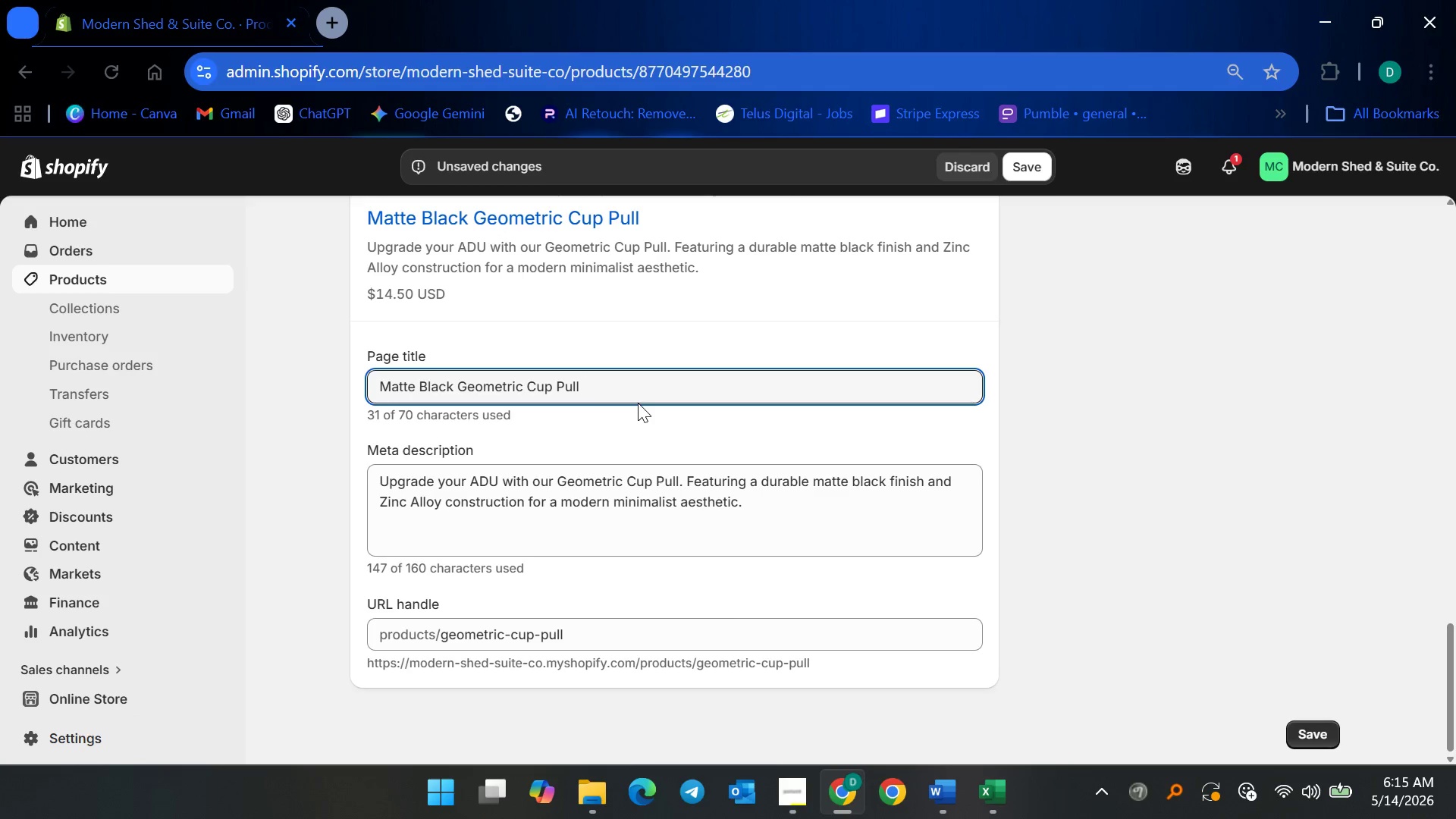 
type(for Modern ADU Cabinetry)
 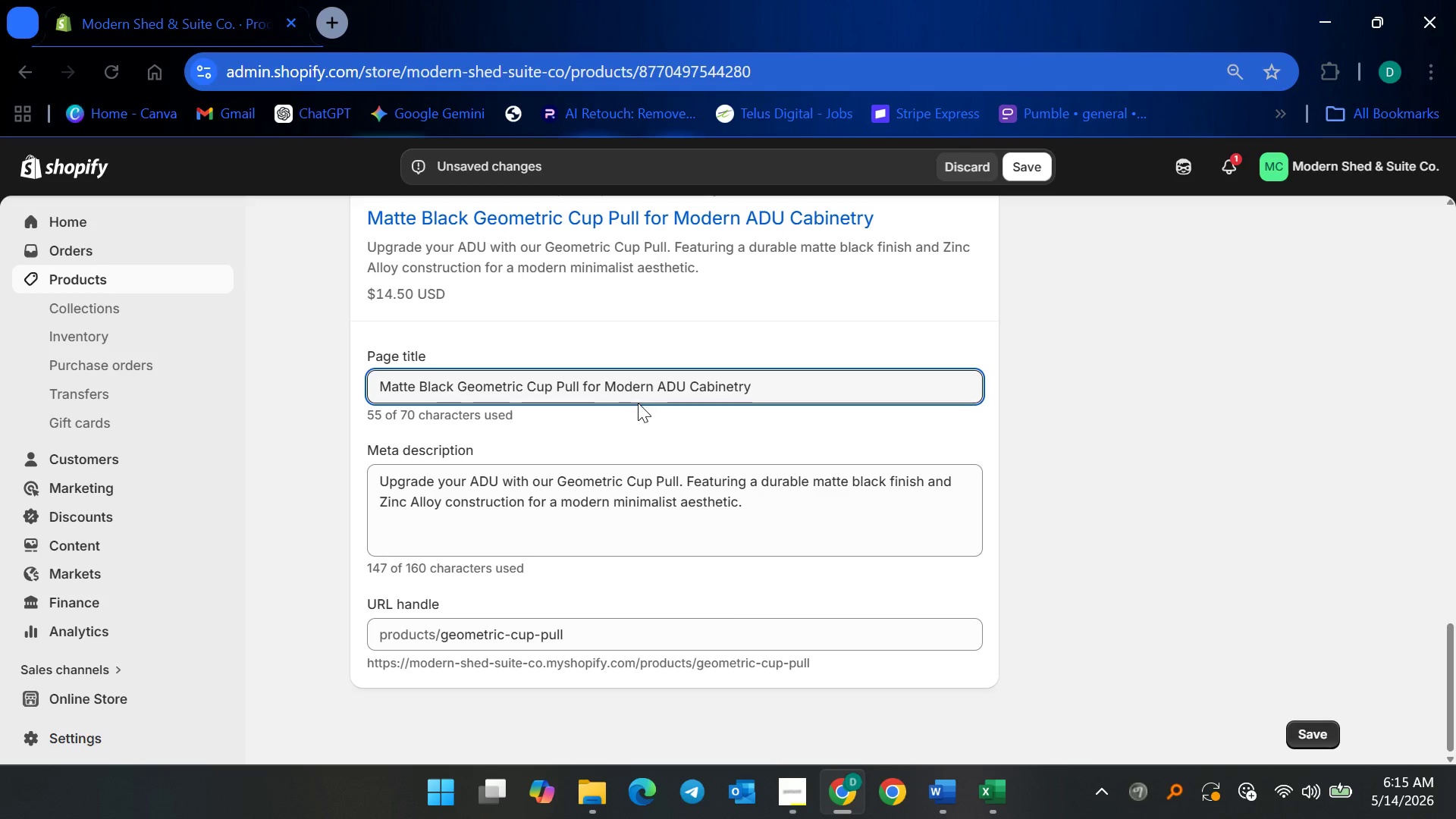 
key(Control+ControlLeft)
 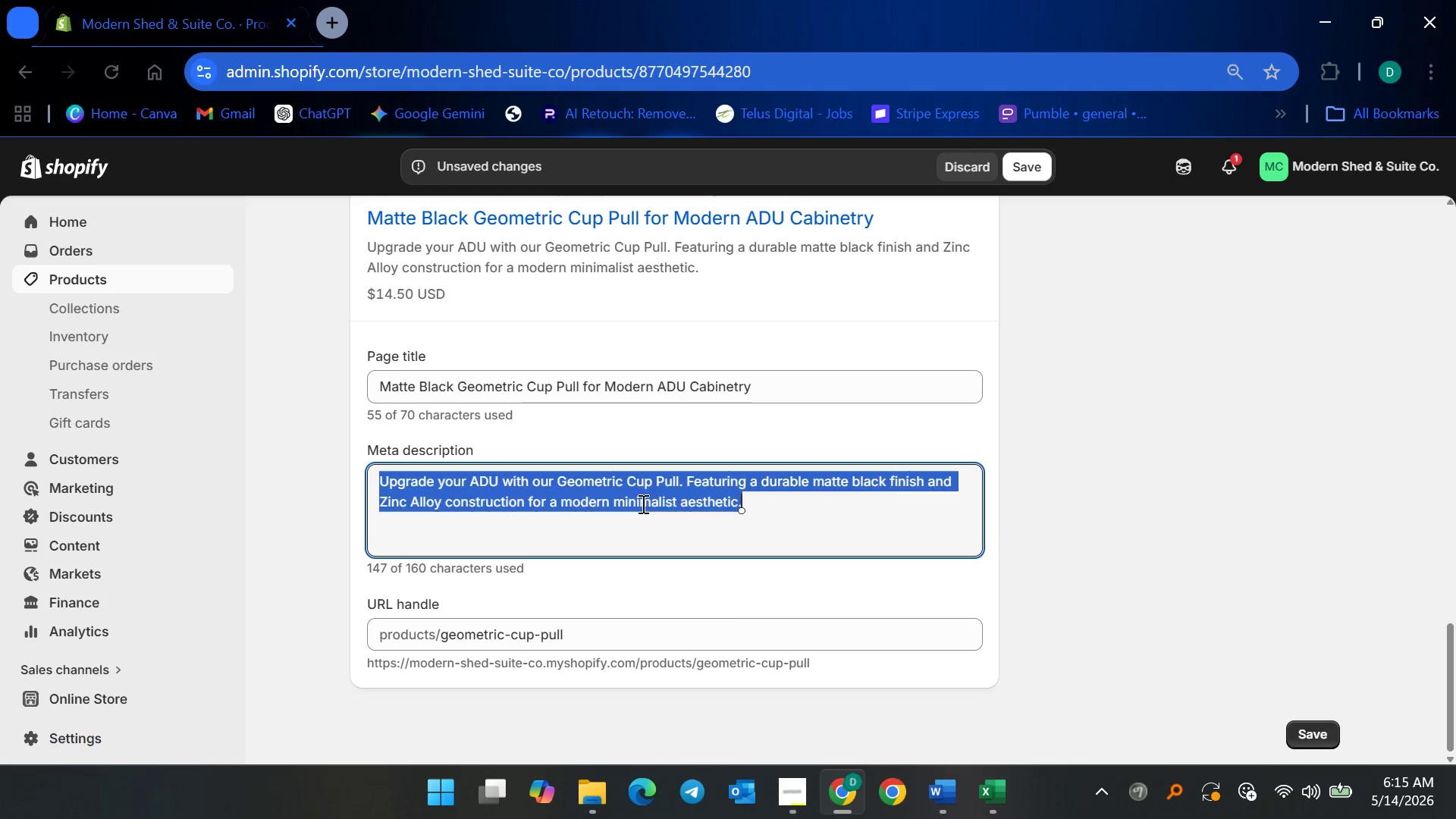 
key(Control+A)
 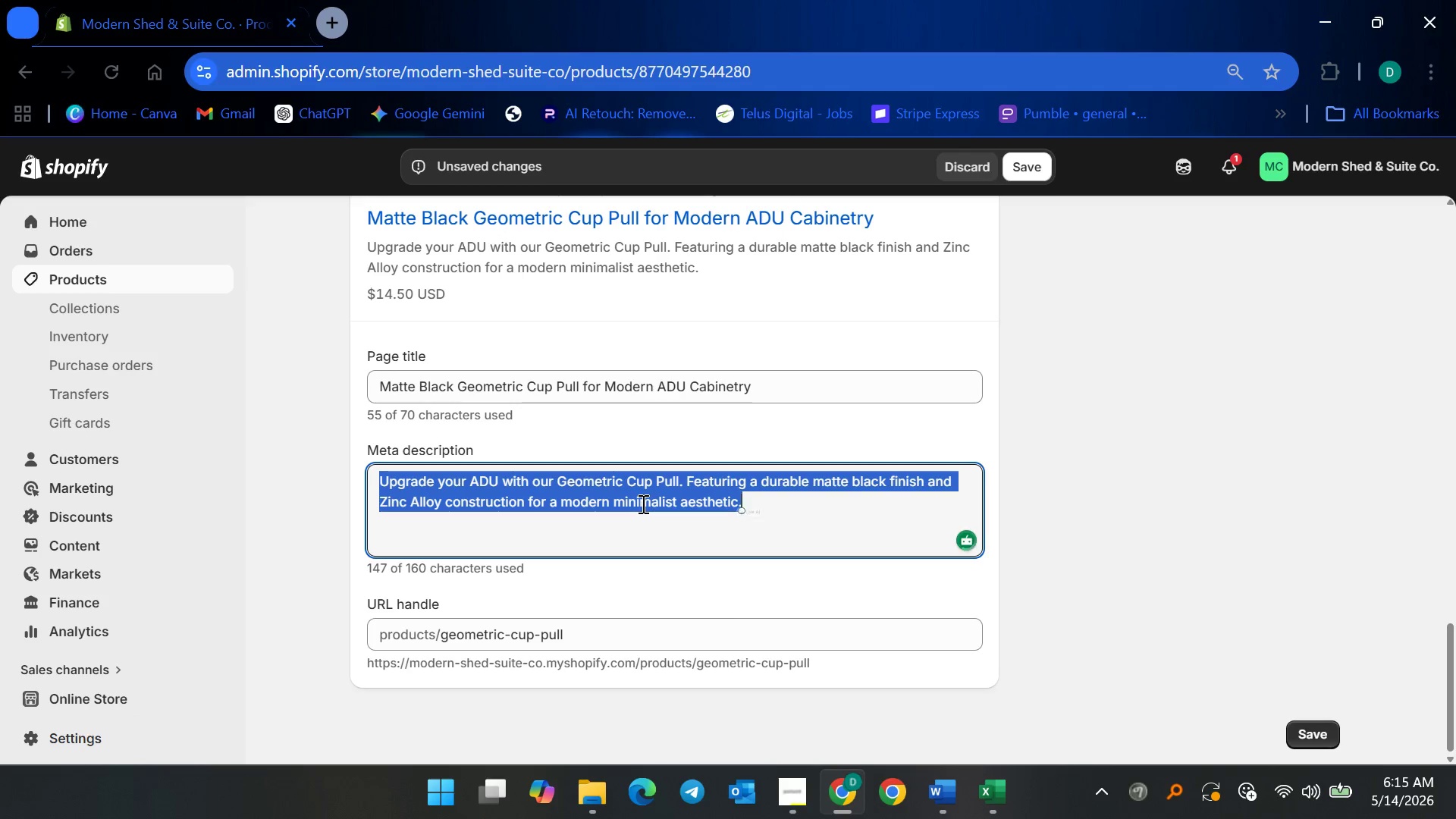 
key(Backspace)
type(Stylish matte black )
 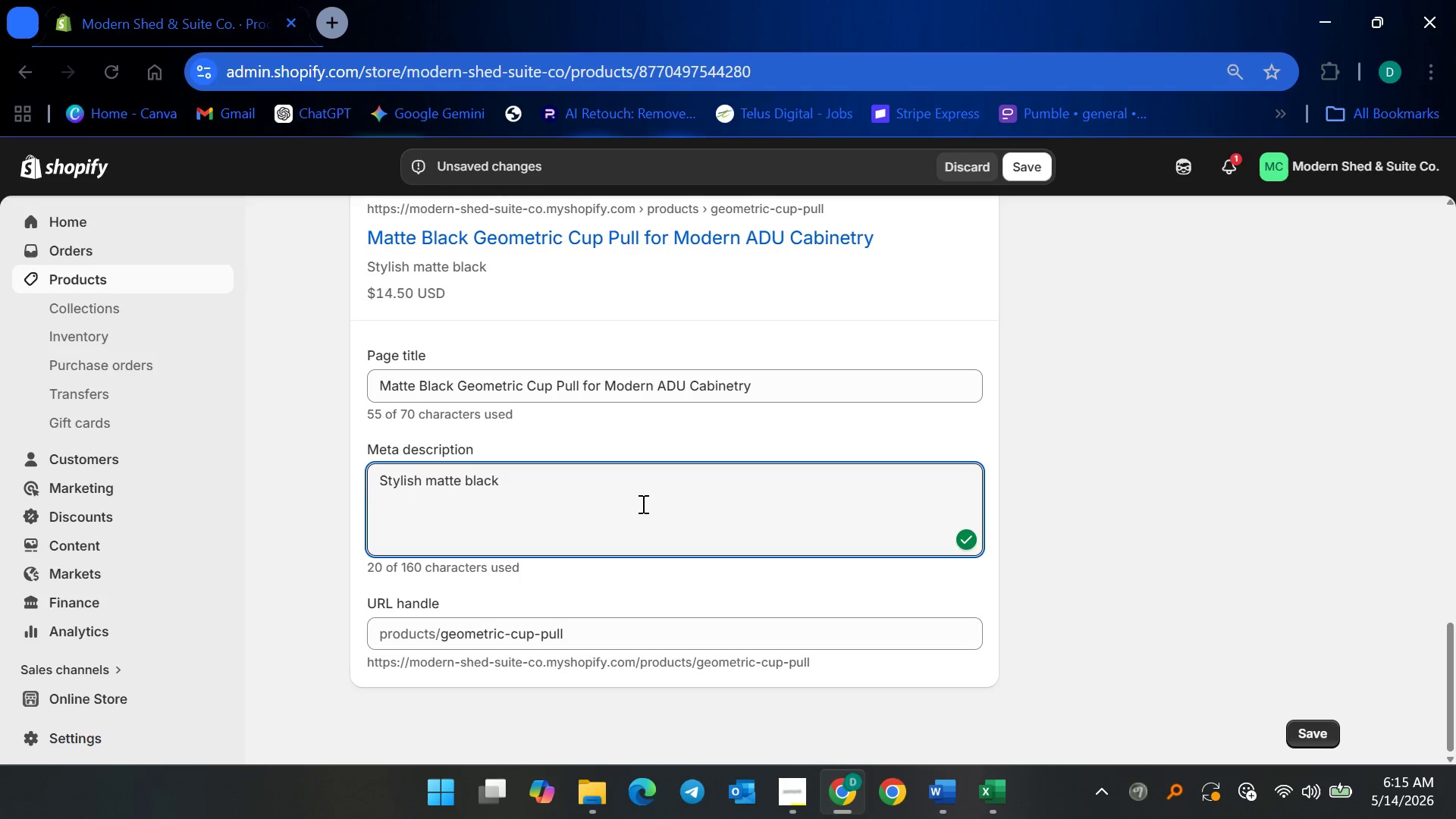 
wait(5.77)
 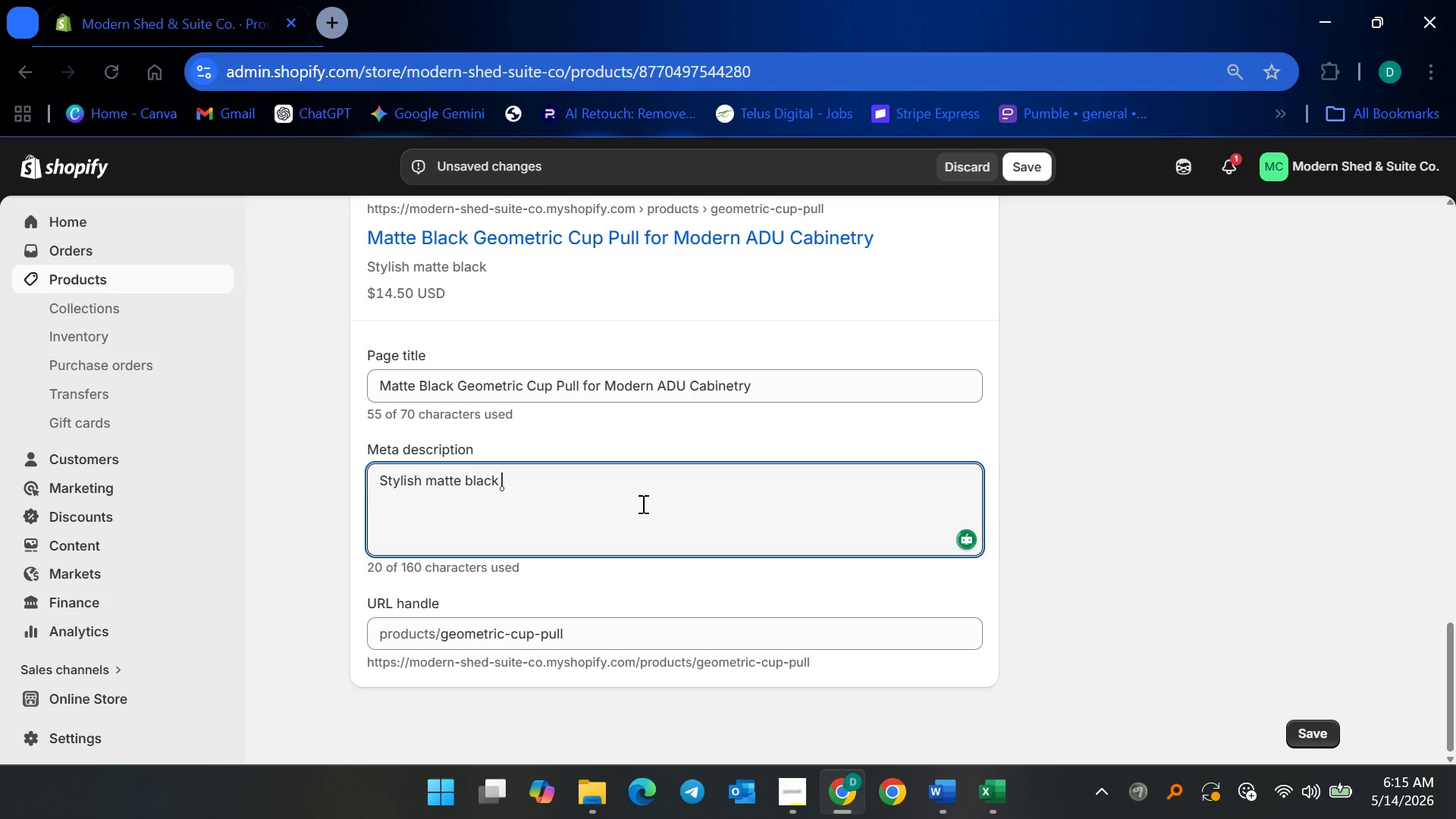 
type(geometric cup pull designed for modern kitchens, bathrooms, and contemporary ADU cabinetry. )
 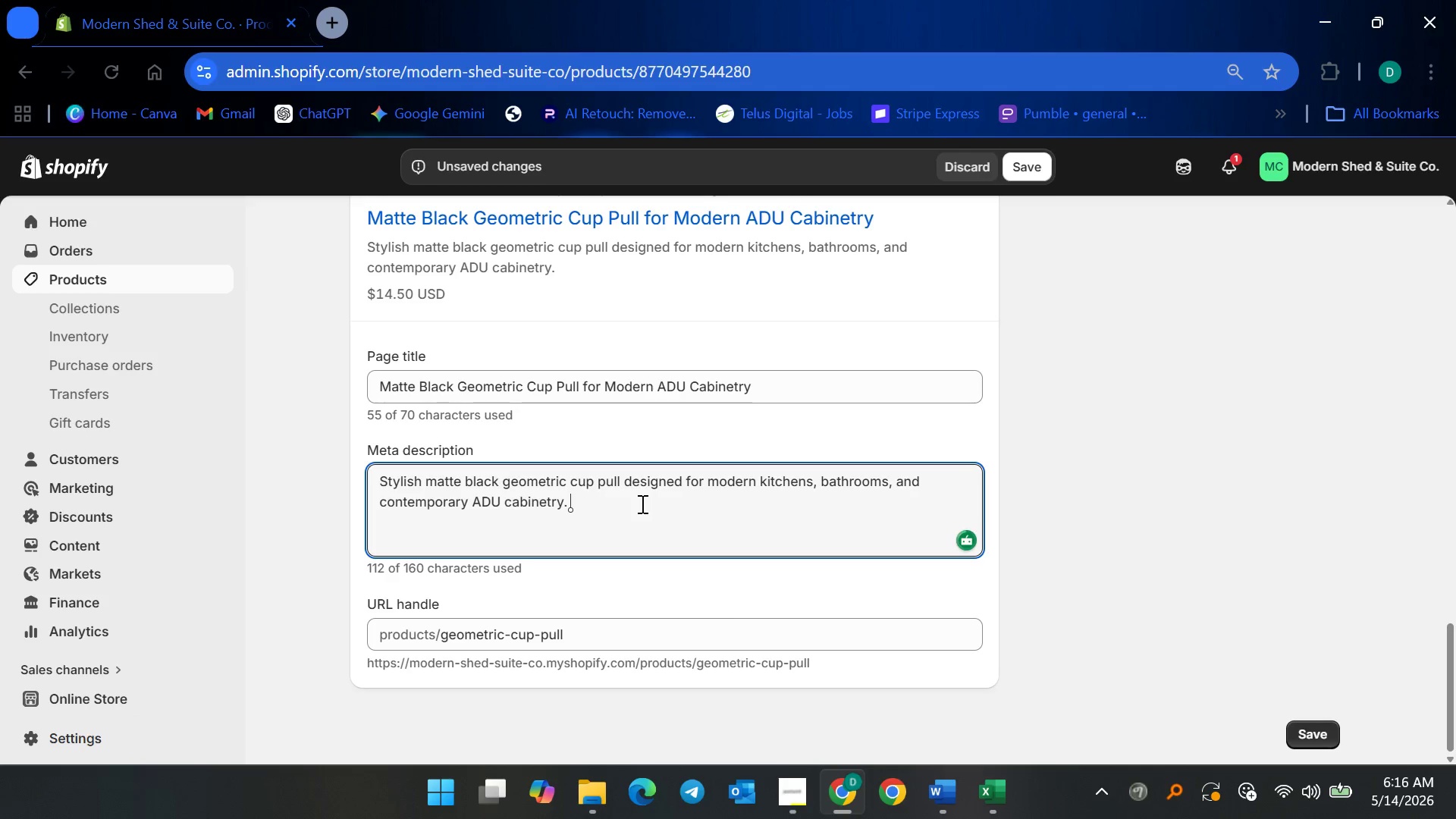 
type(Perfect for tidy, )
 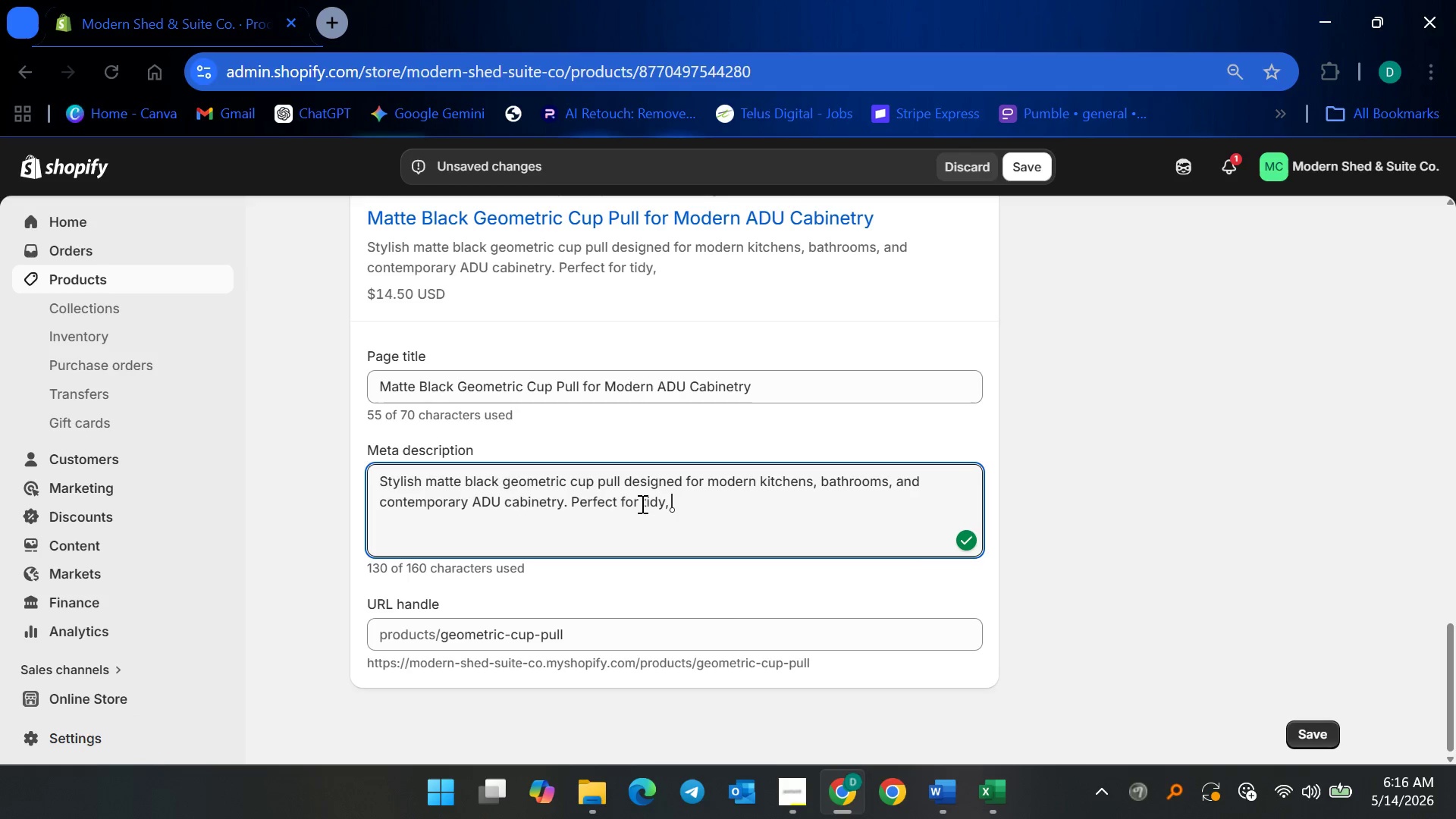 
type(functioa)
key(Backspace)
type(nal entryways at home,)
key(Backspace)
type(.)
 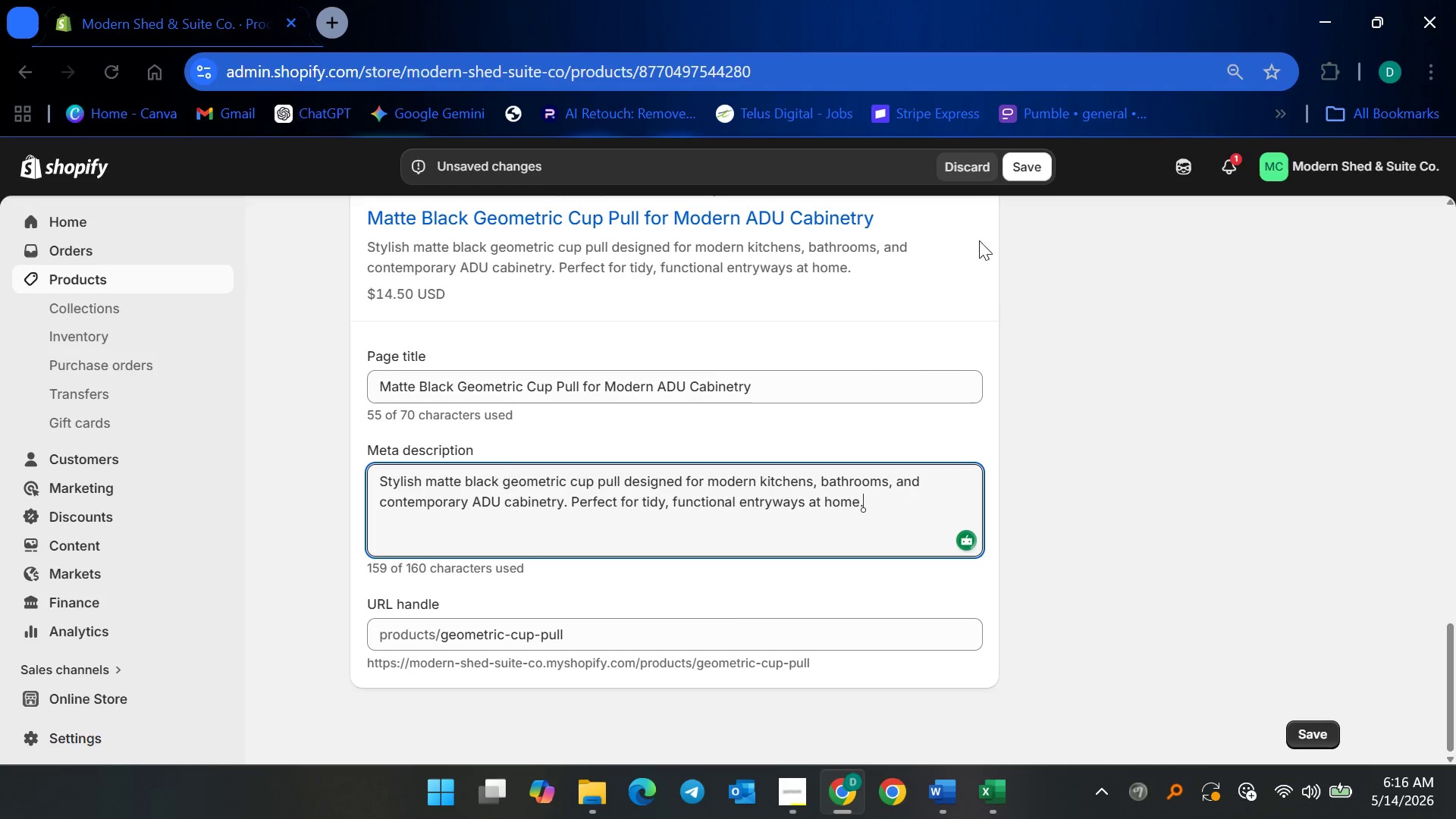 
left_click([1029, 166])
 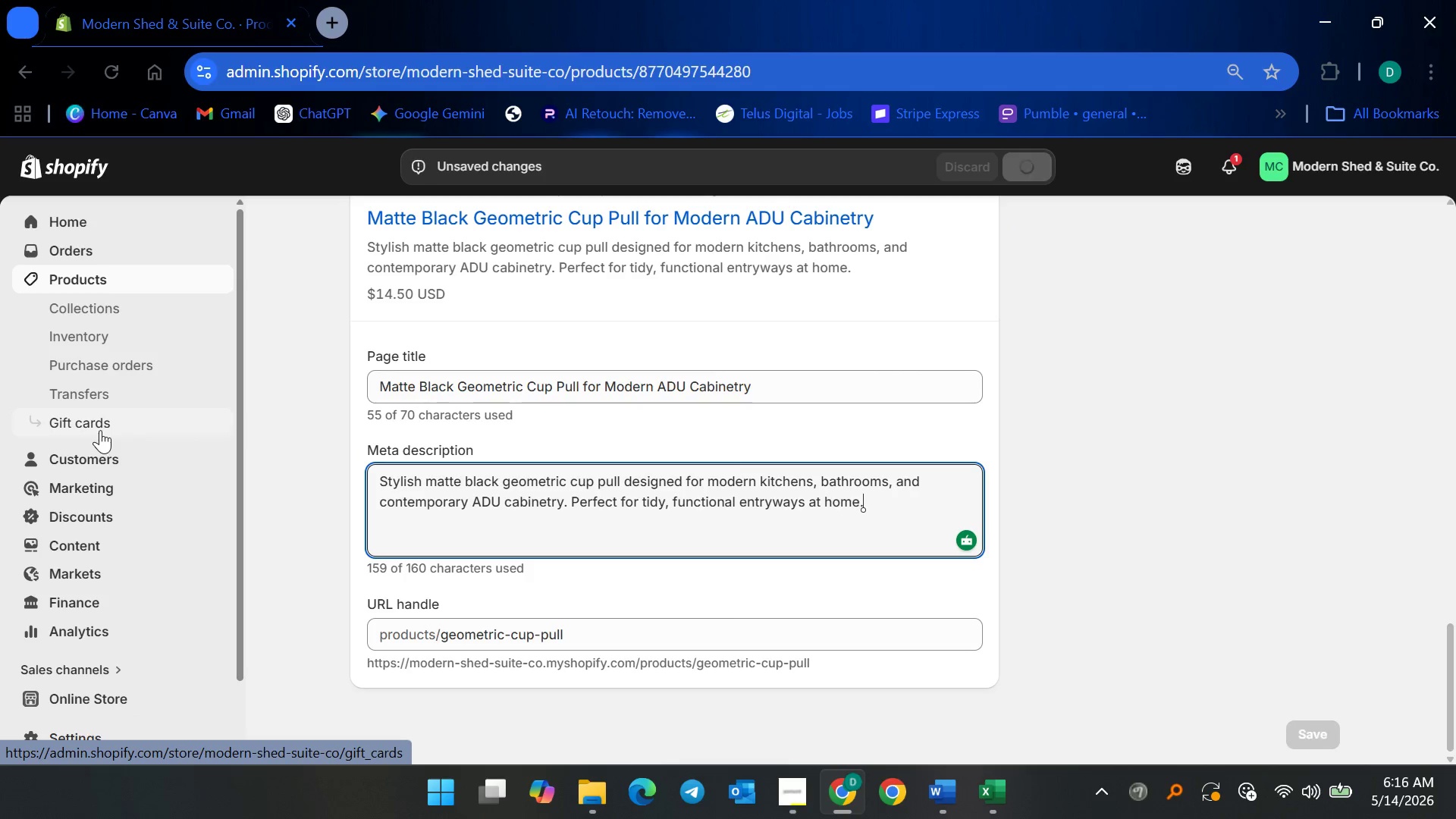 
wait(5.44)
 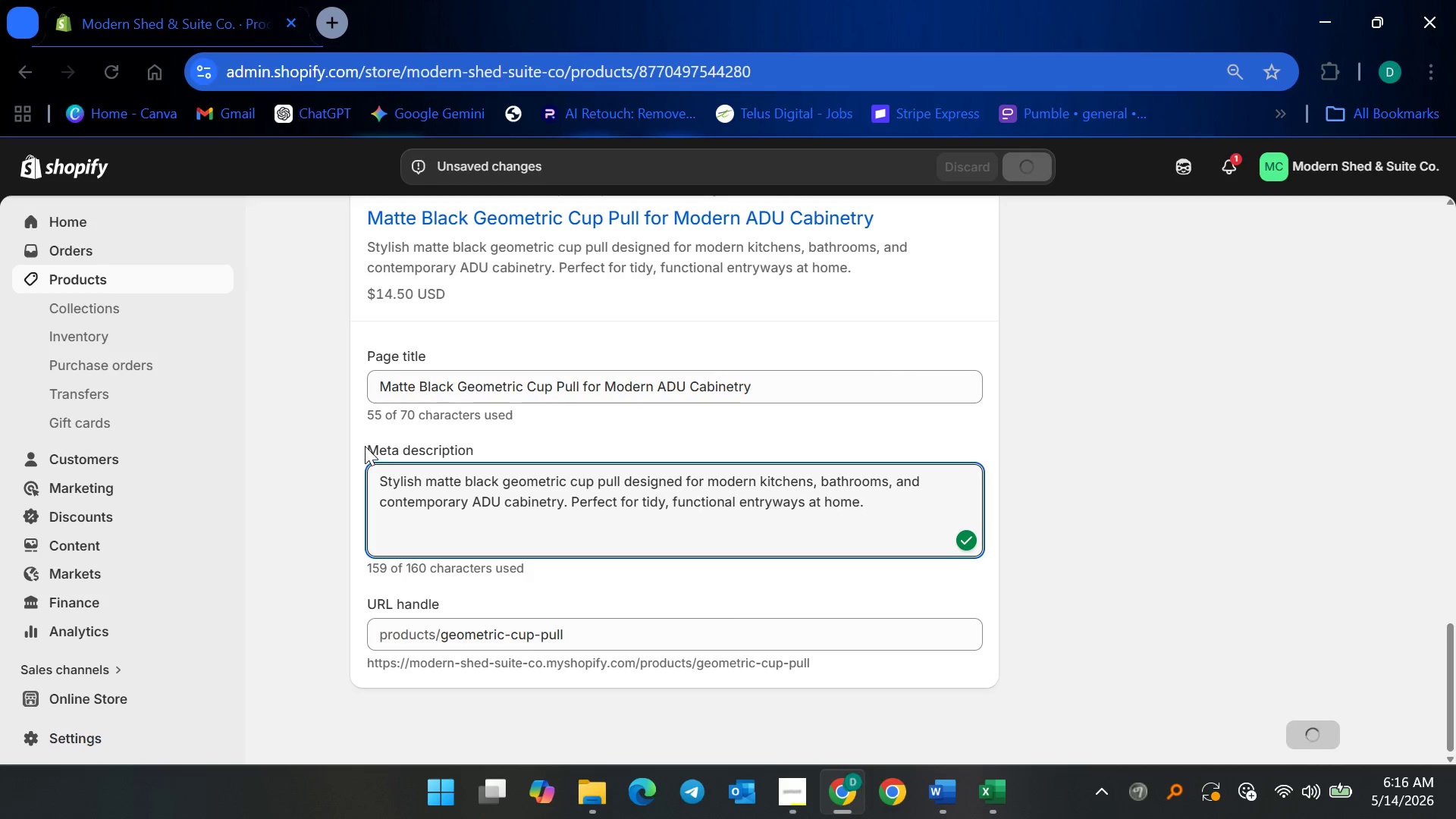 
left_click([107, 283])
 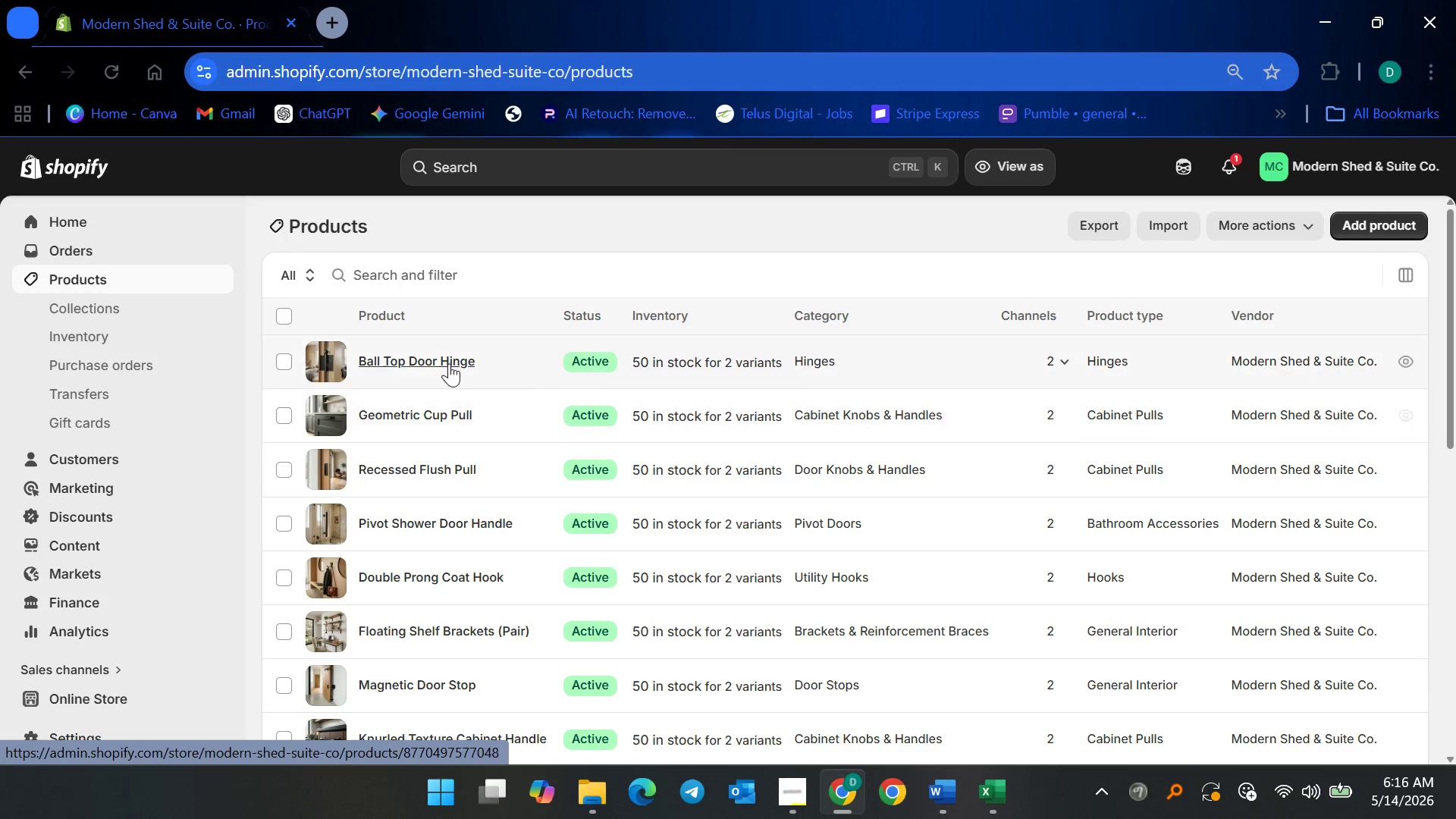 
wait(5.48)
 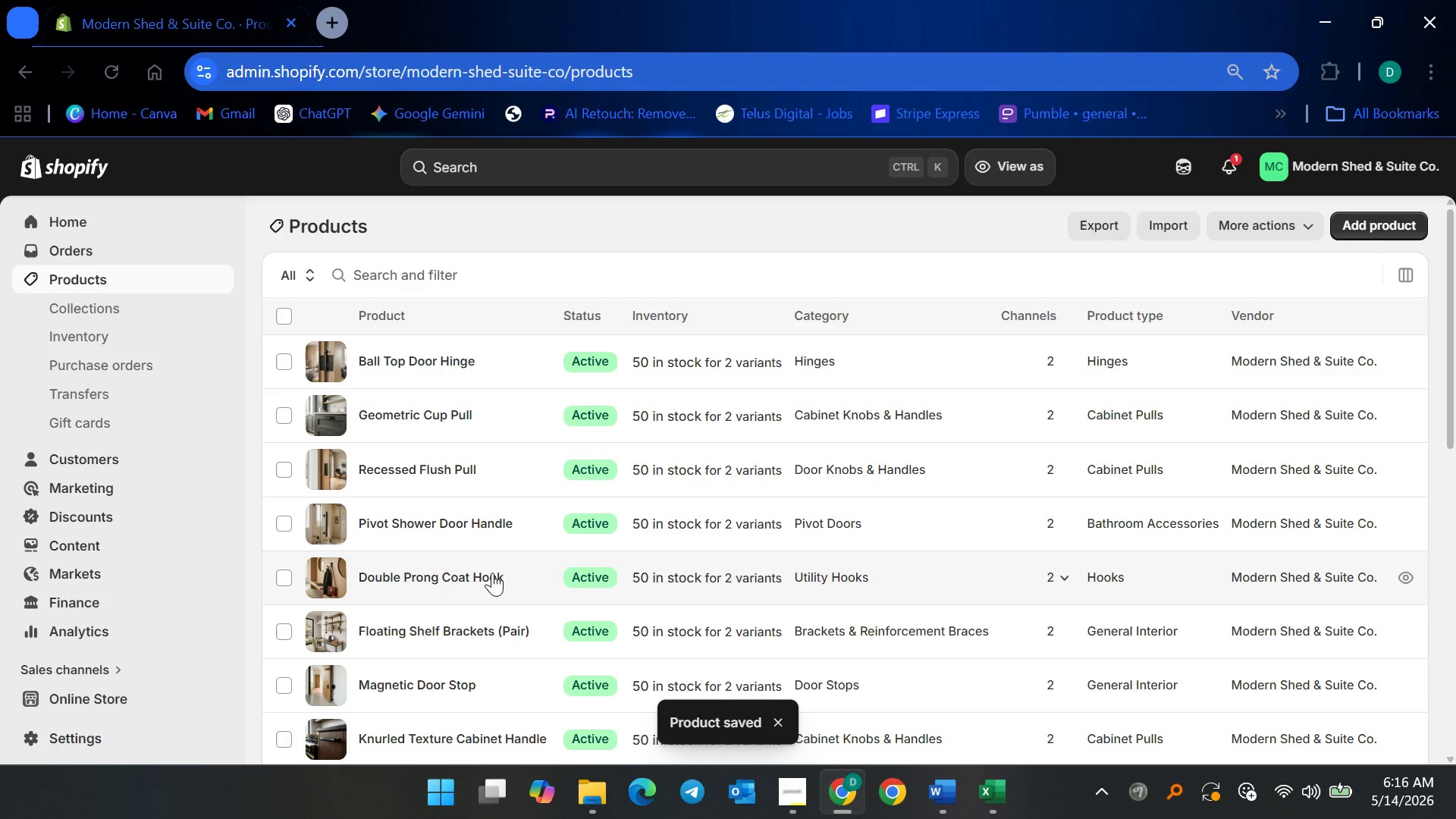 
left_click([447, 357])
 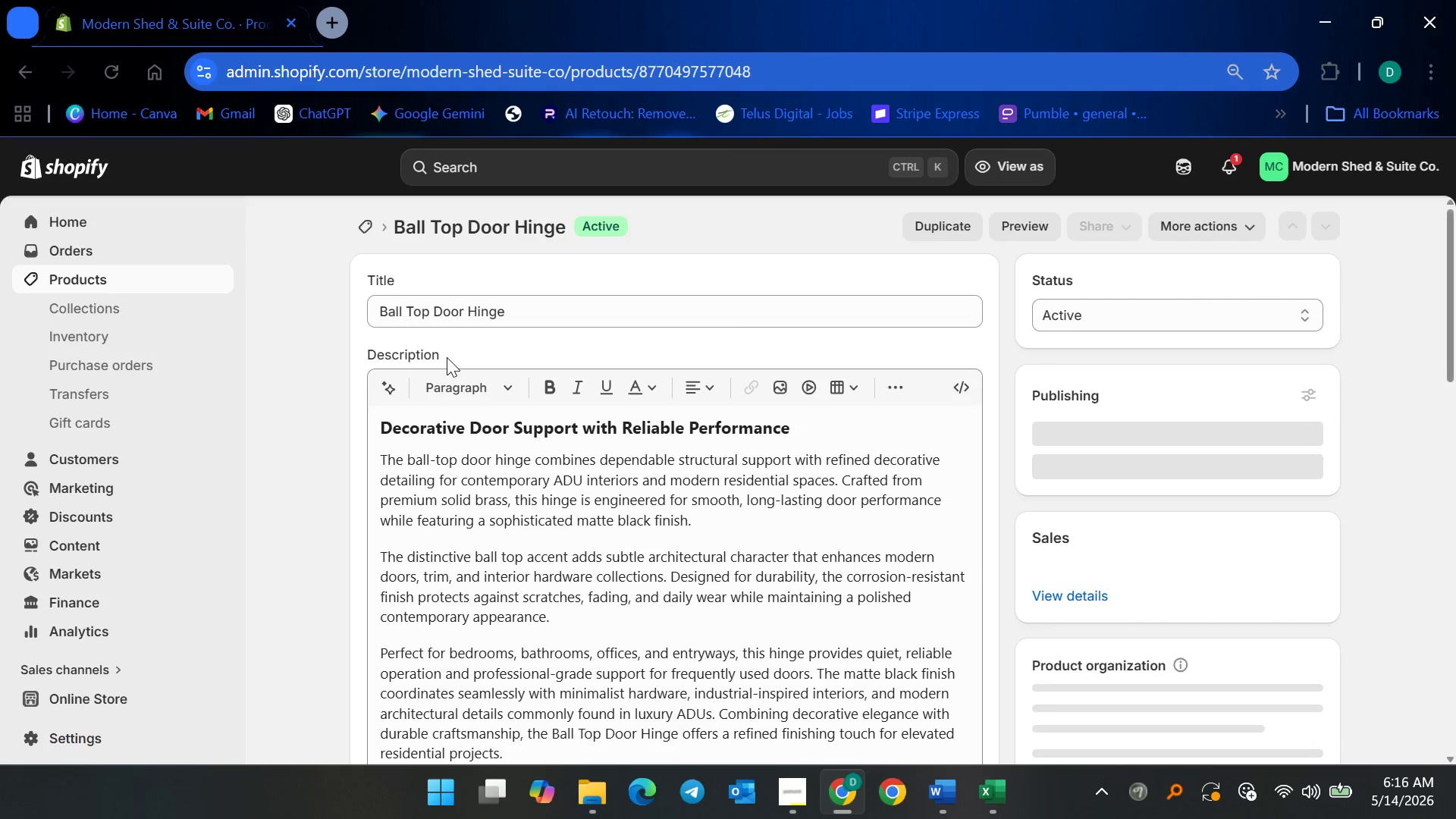 
scroll: coordinate [739, 659], scroll_direction: down, amount: 11.0
 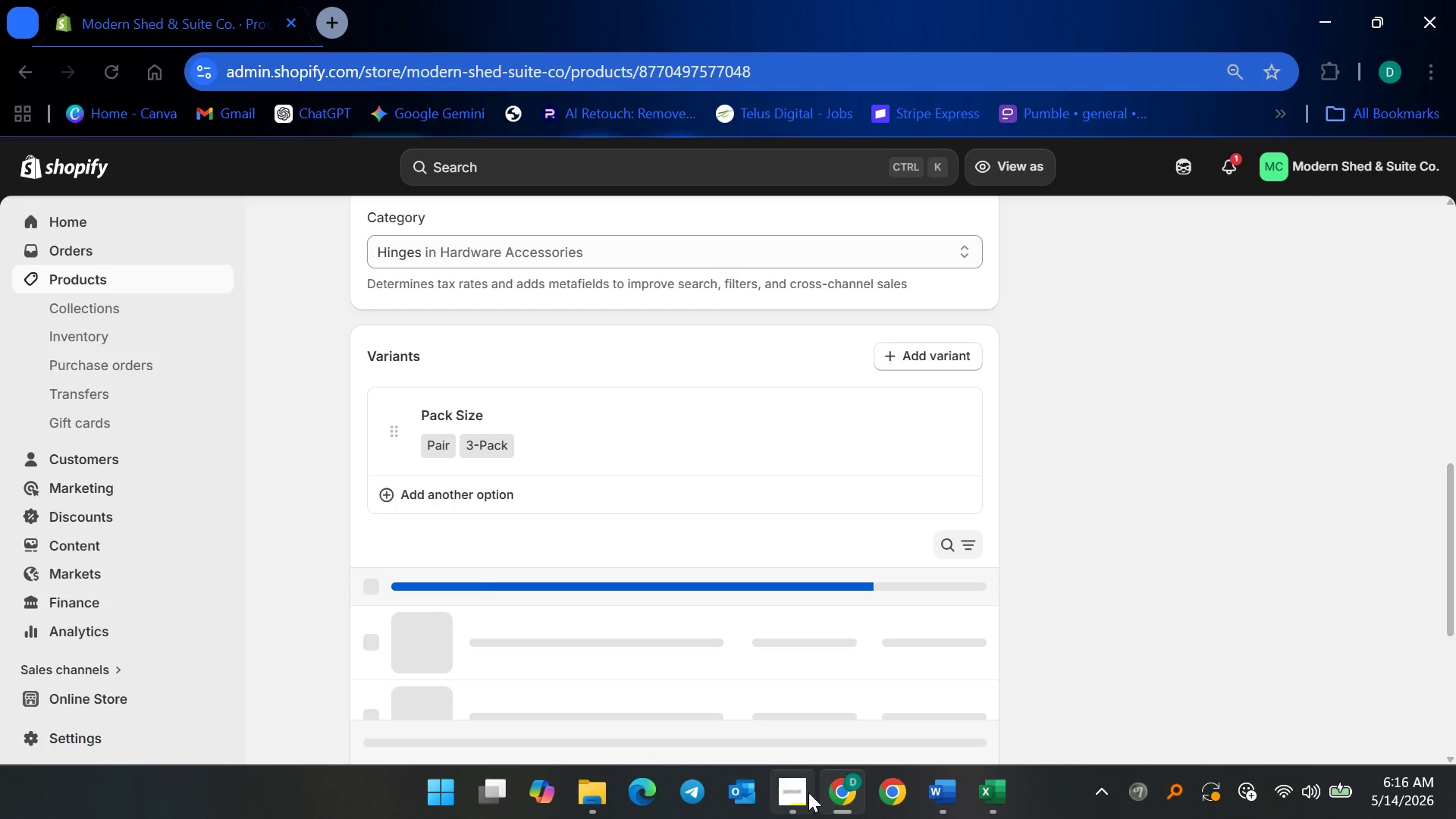 
left_click([797, 792])